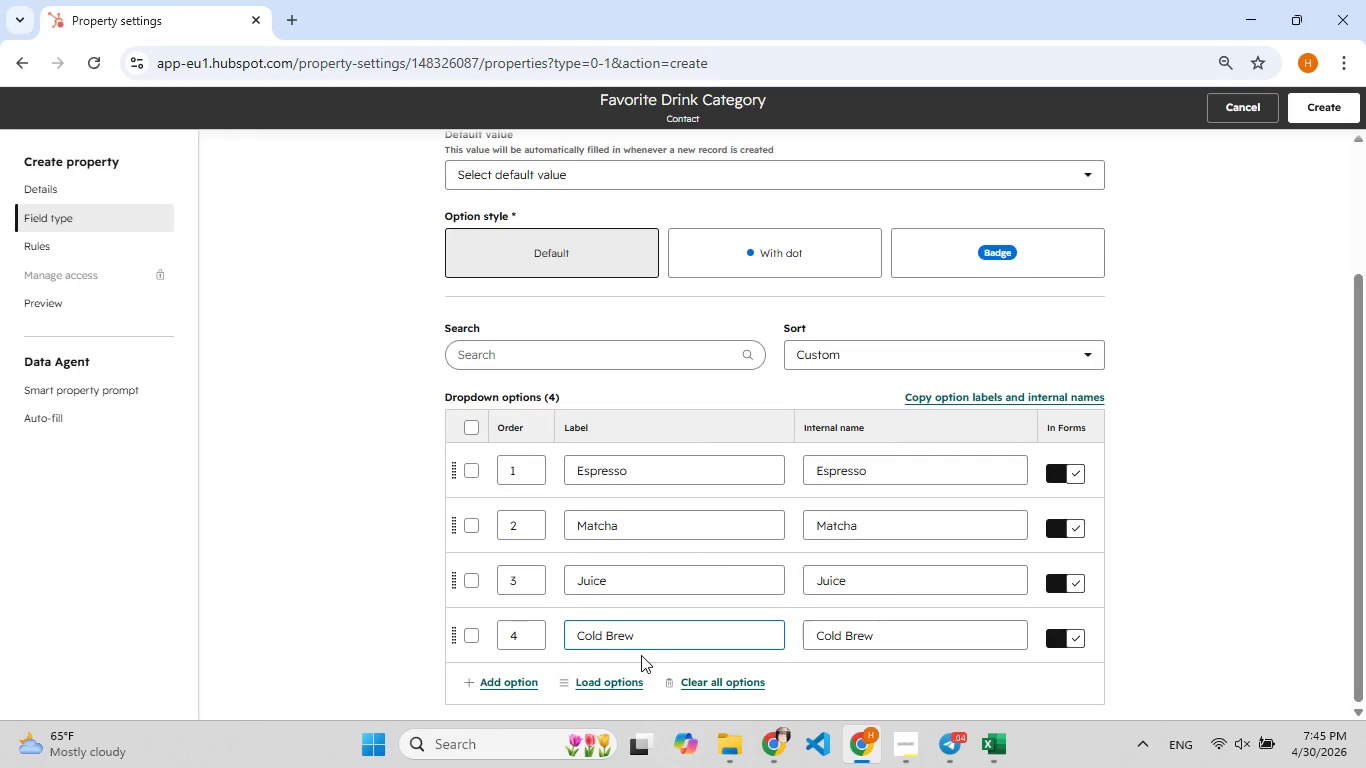 
scroll: coordinate [642, 591], scroll_direction: down, amount: 1.0
 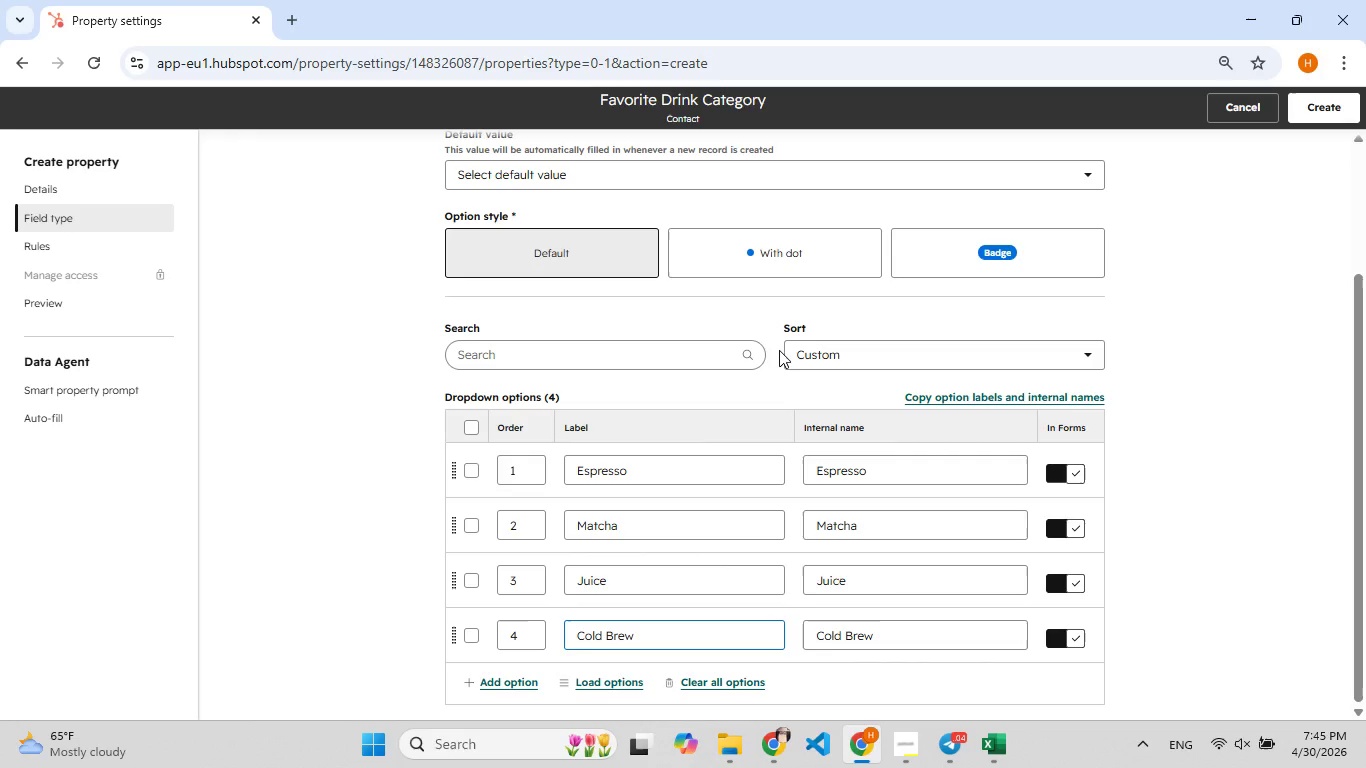 
scroll: coordinate [779, 353], scroll_direction: up, amount: 1.0
 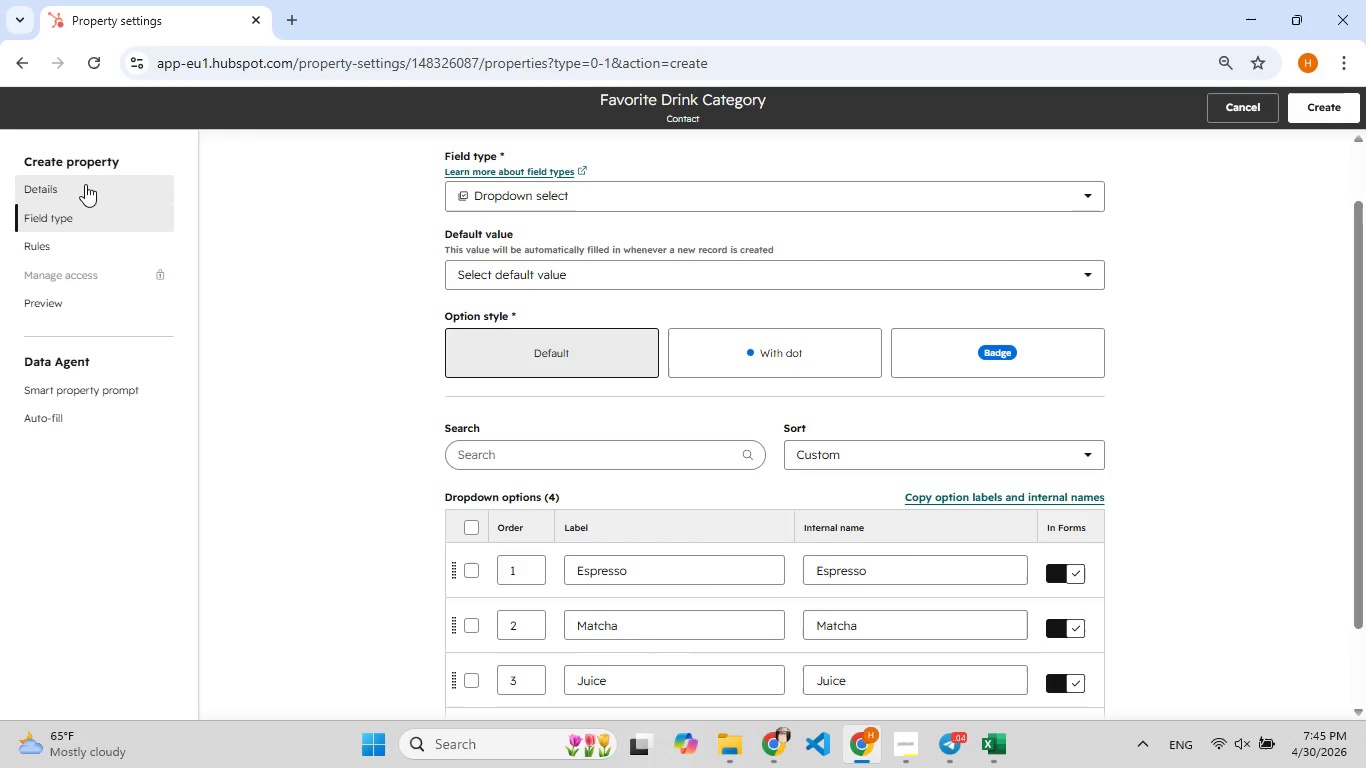 
left_click([85, 184])
 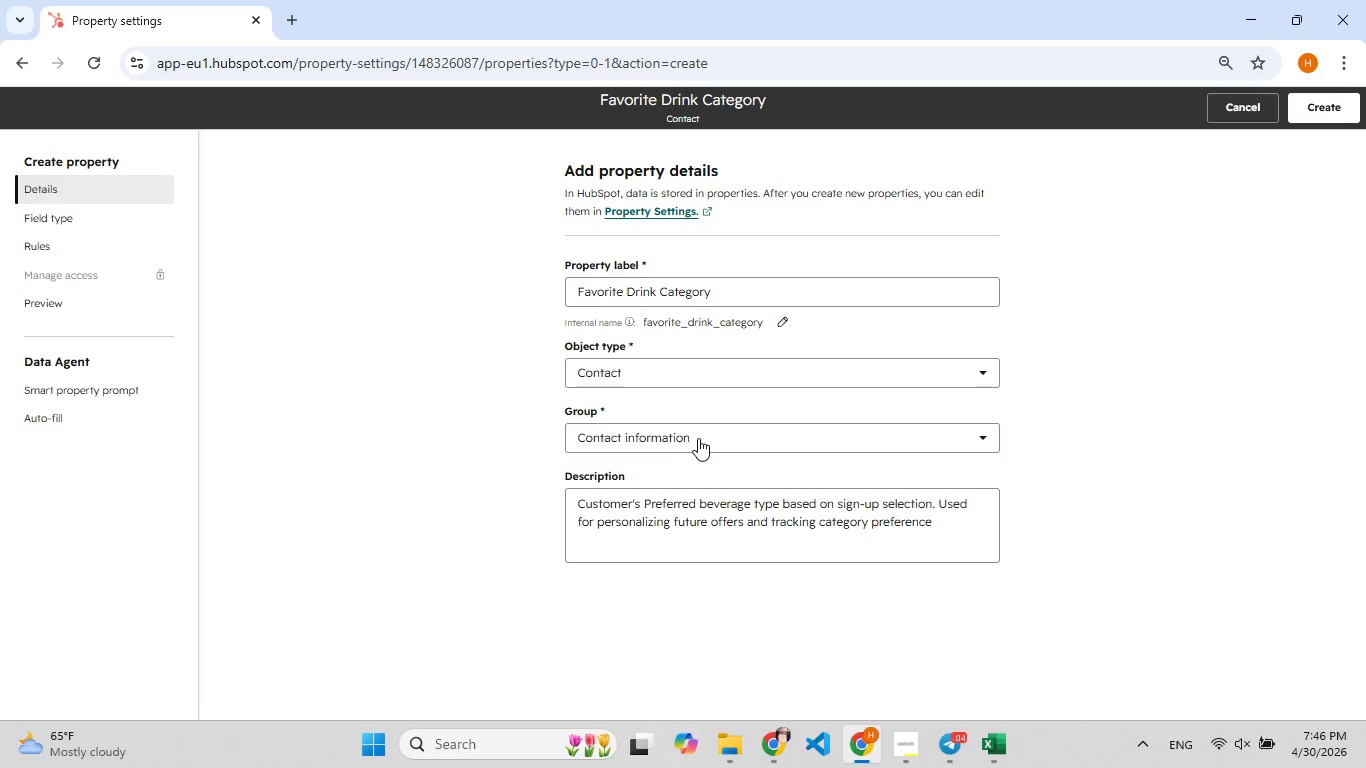 
left_click([698, 438])
 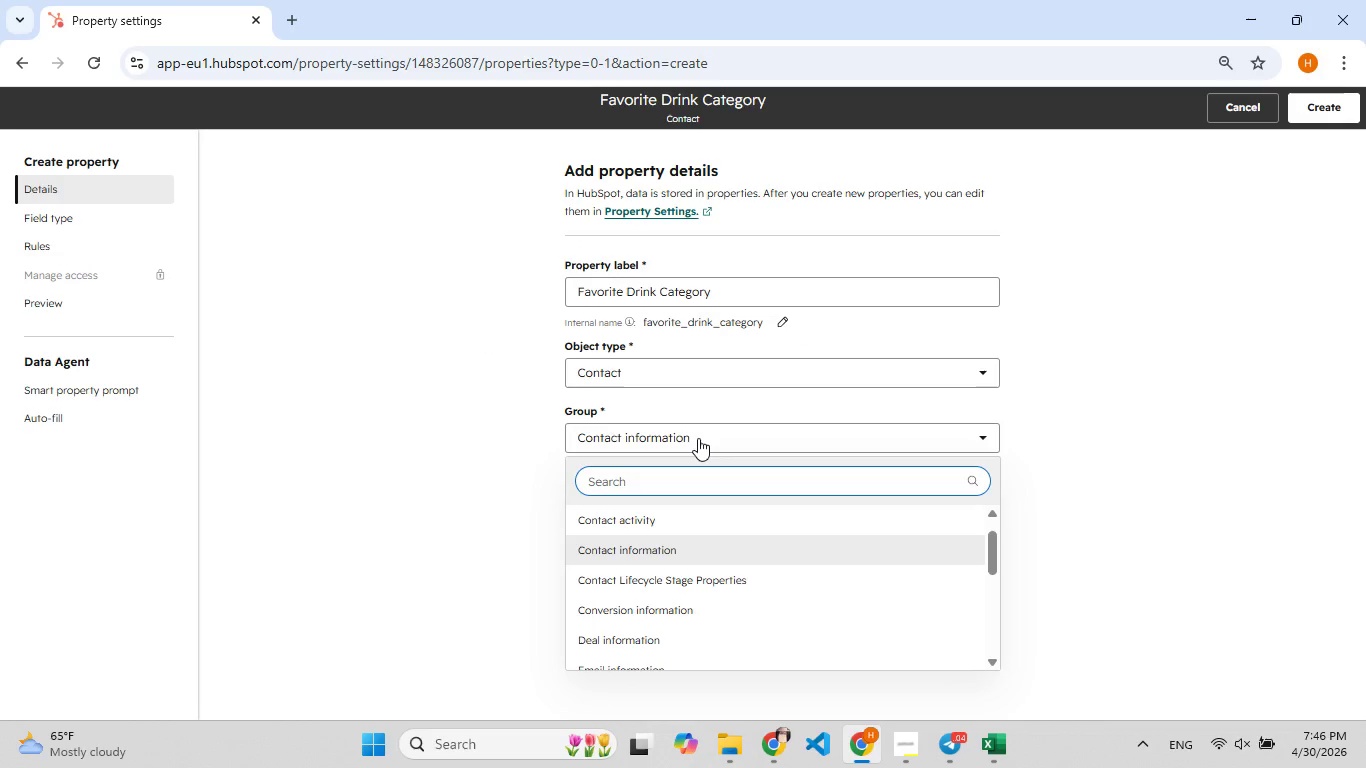 
type(lo)
 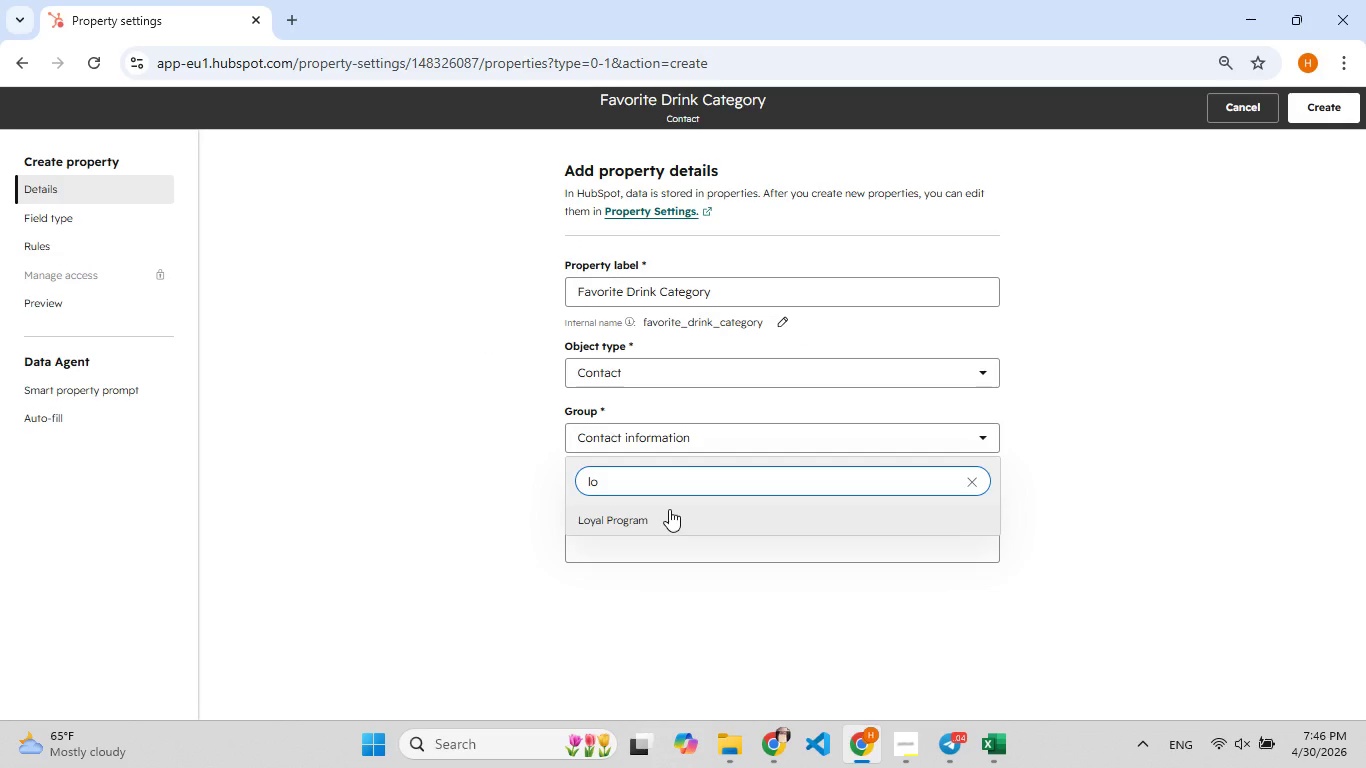 
left_click([669, 509])
 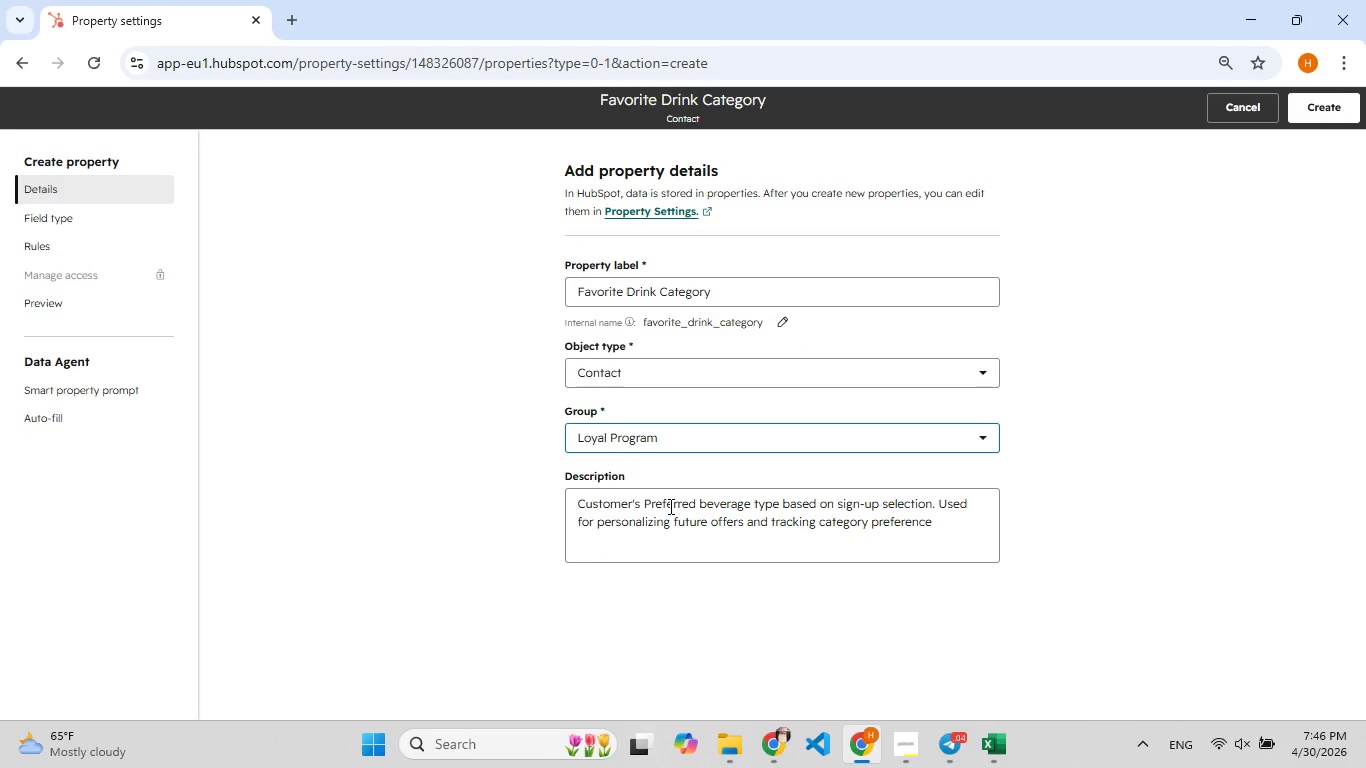 
wait(7.98)
 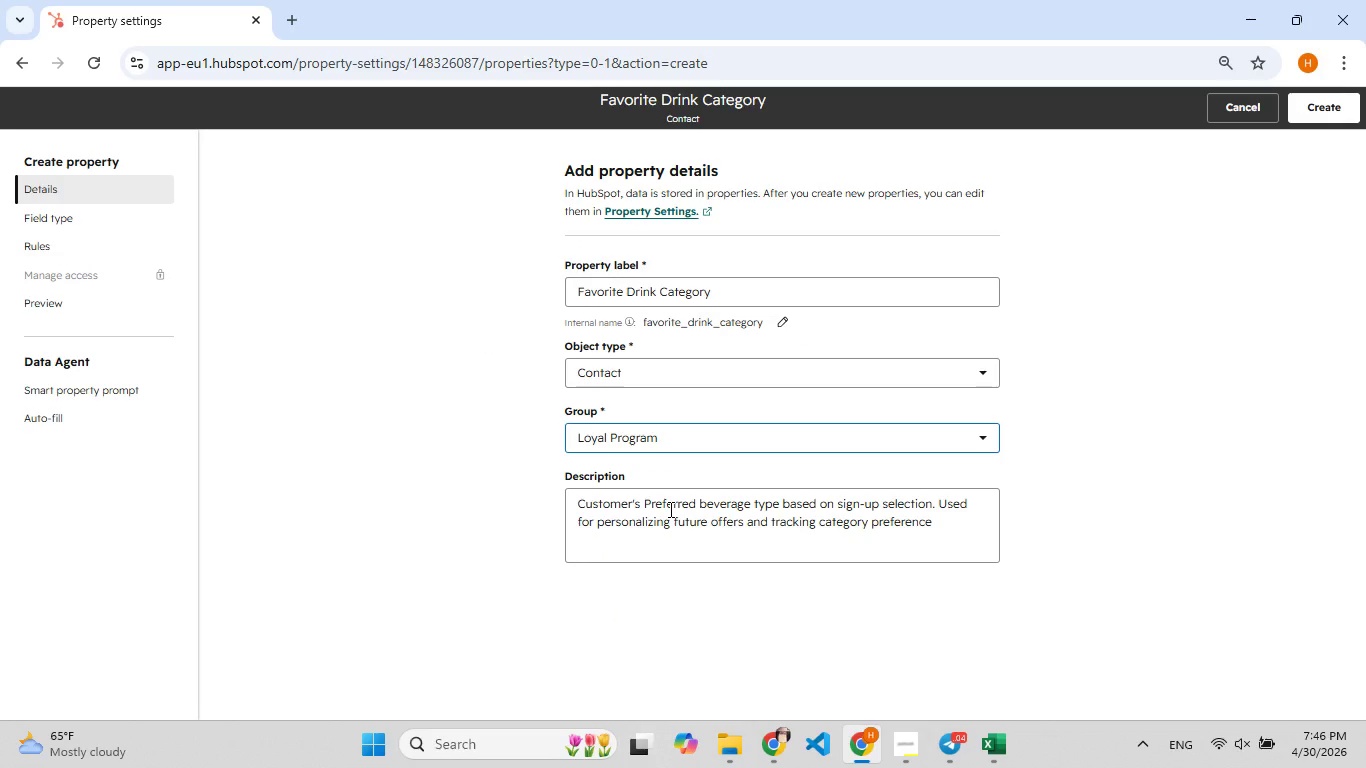 
left_click([1311, 111])
 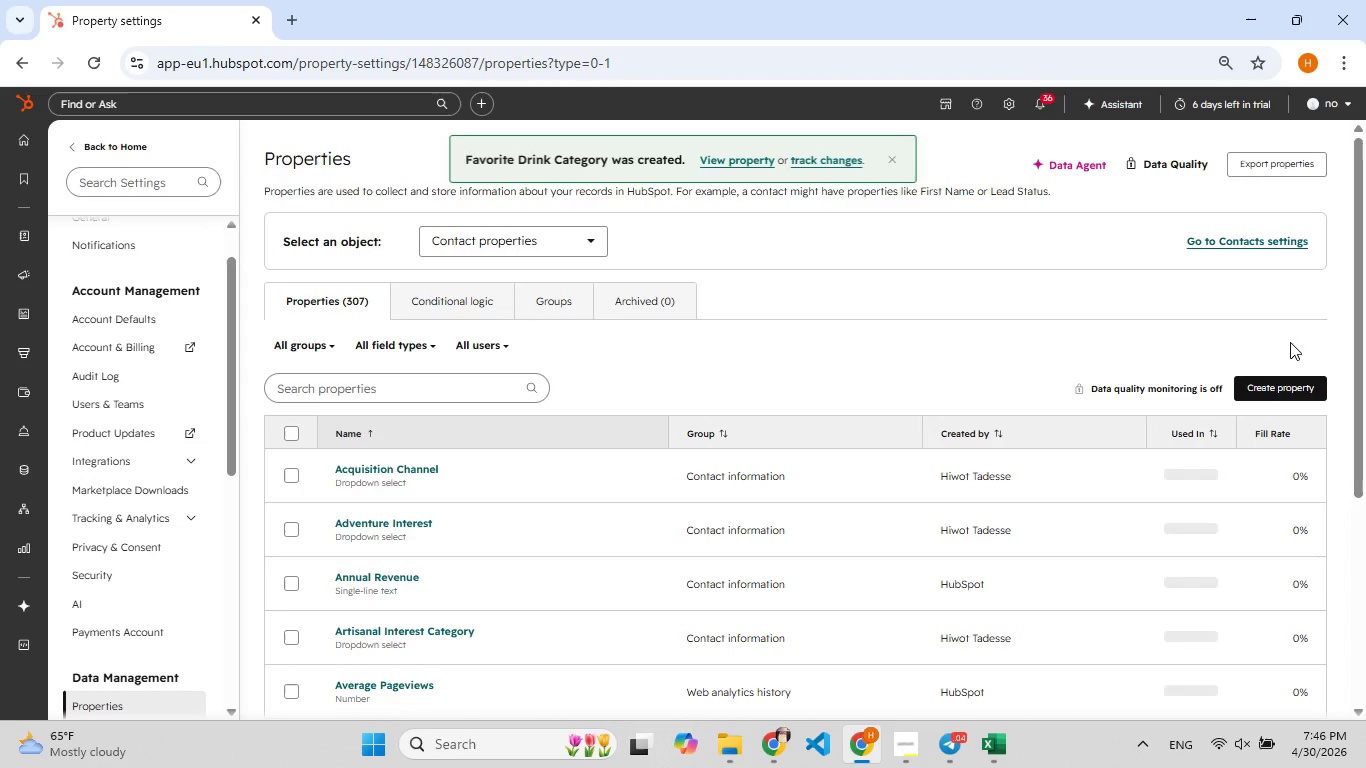 
left_click([1277, 392])
 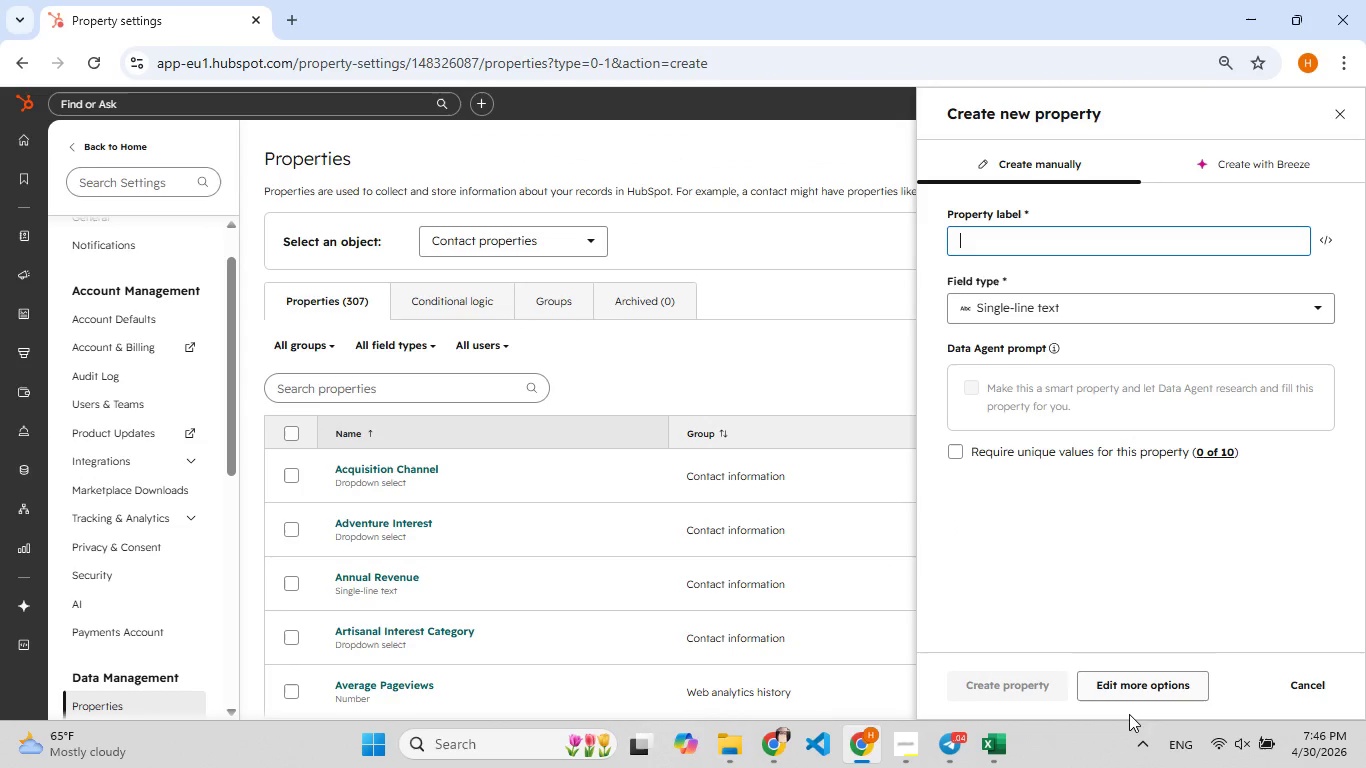 
left_click([1130, 690])
 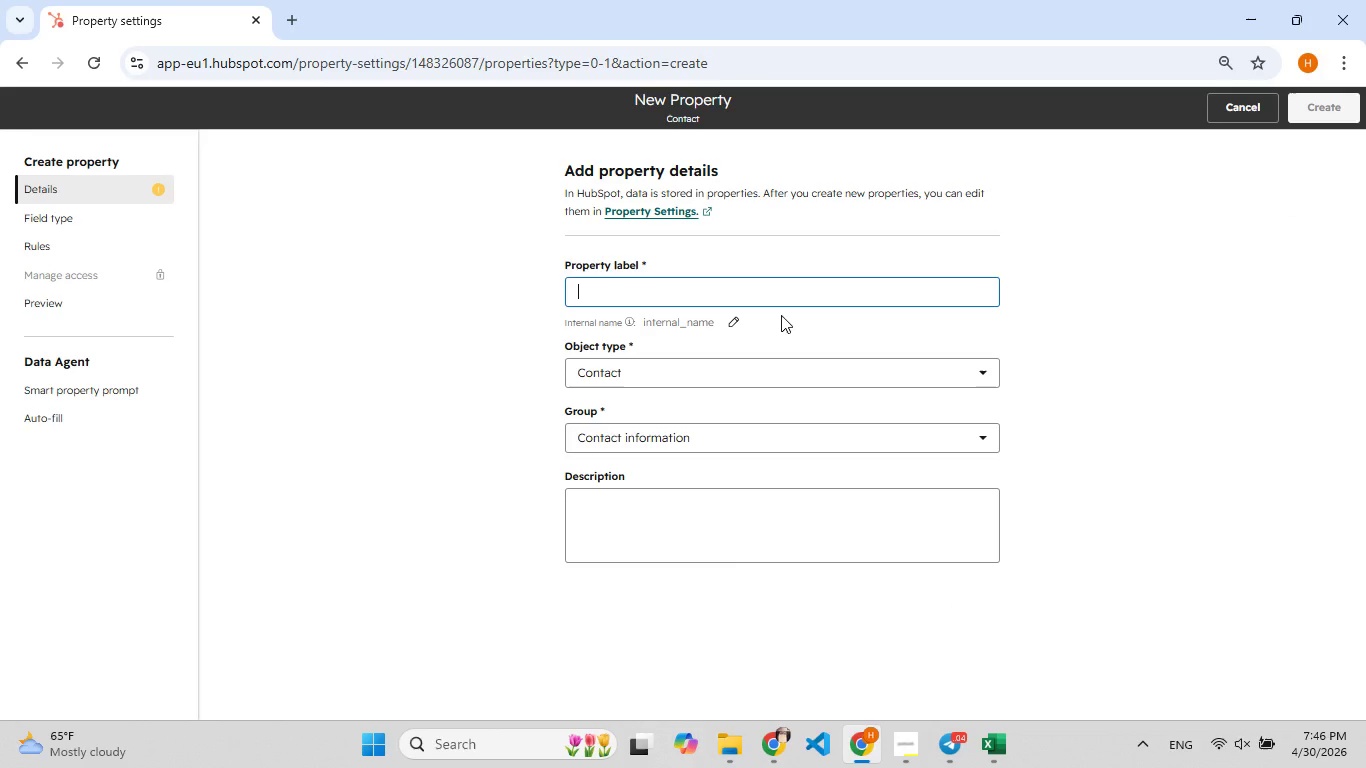 
type(Loyal Sig[F8]n-up Date)
 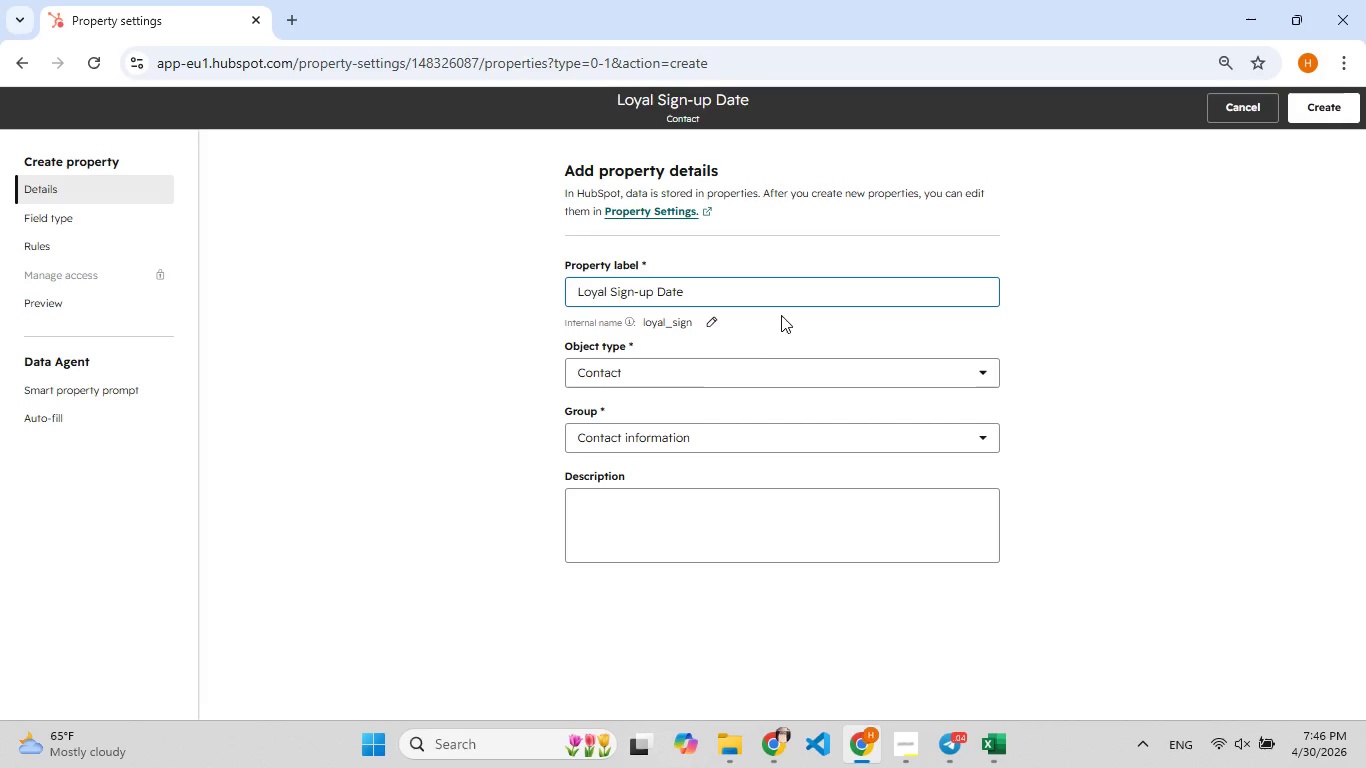 
left_click([830, 436])
 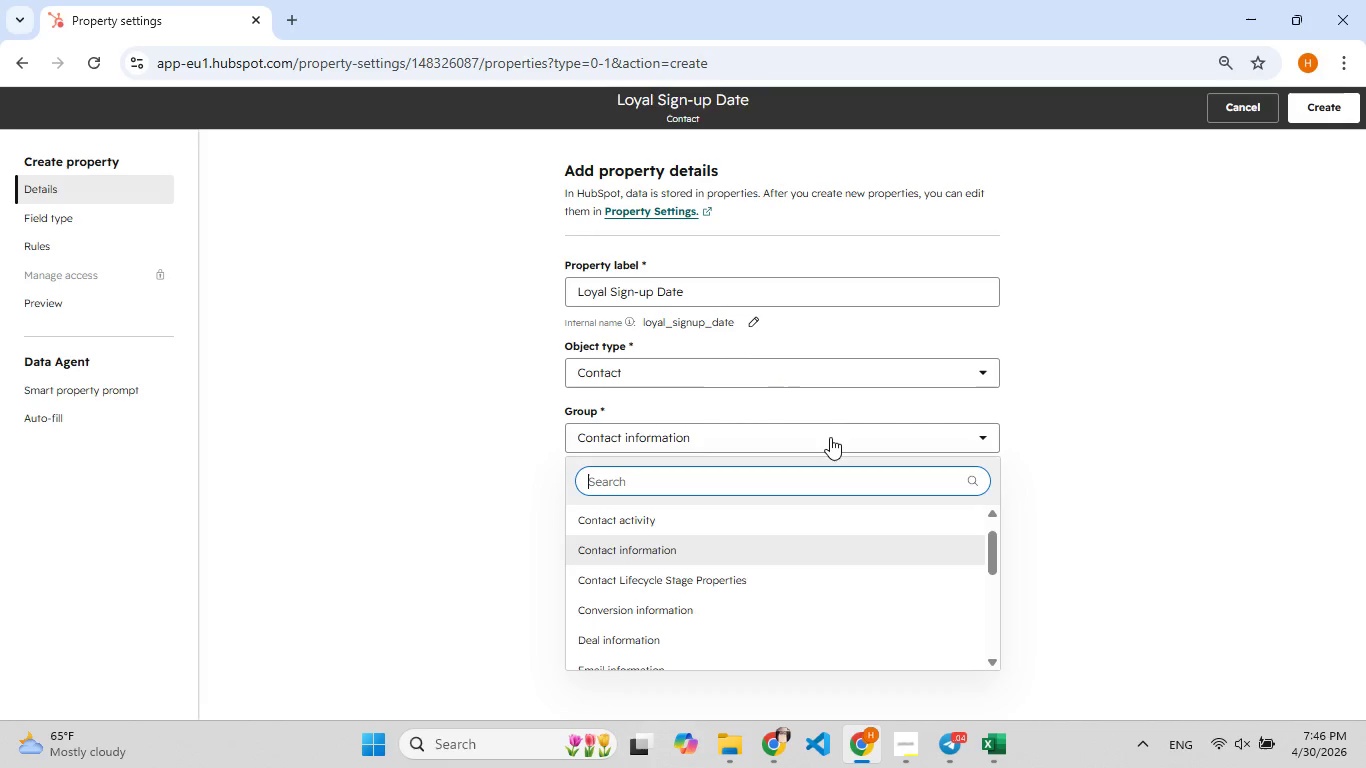 
type(lo)
 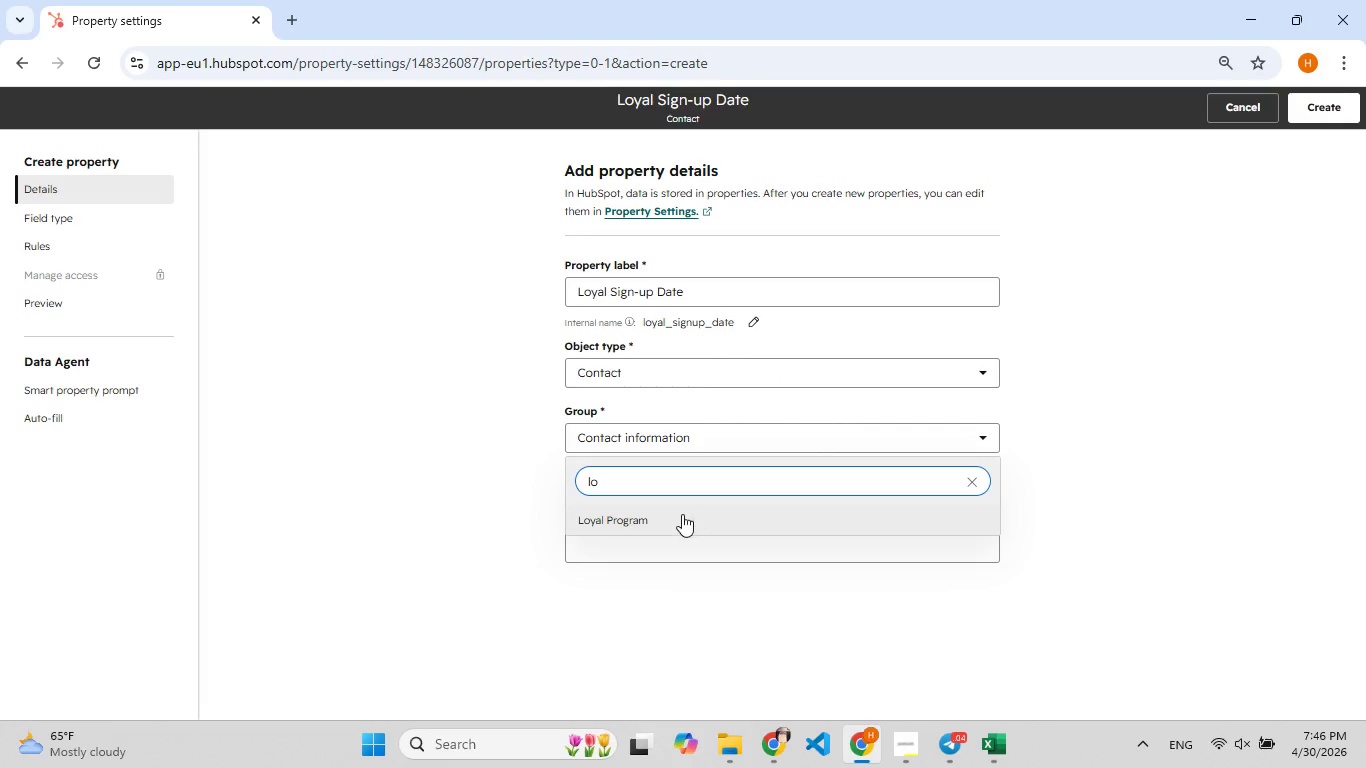 
left_click([682, 514])
 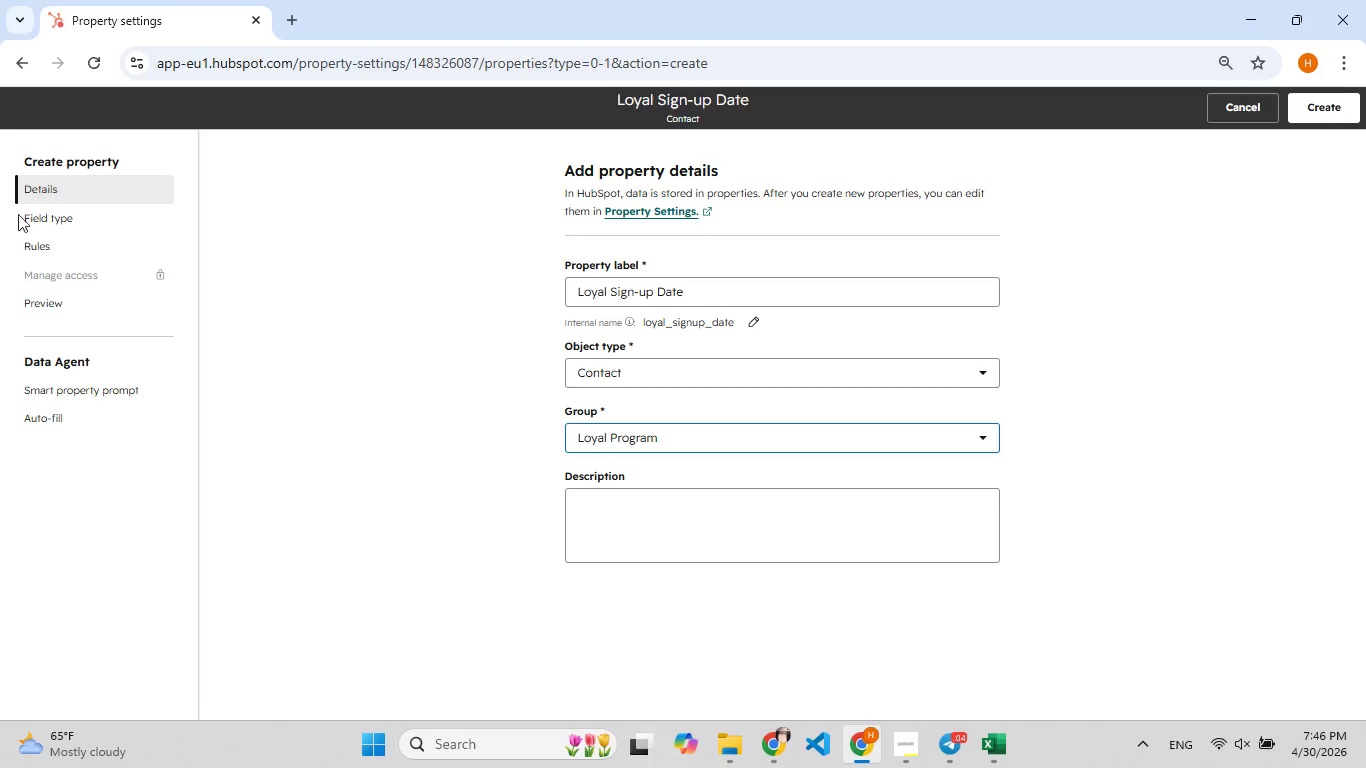 
left_click([37, 213])
 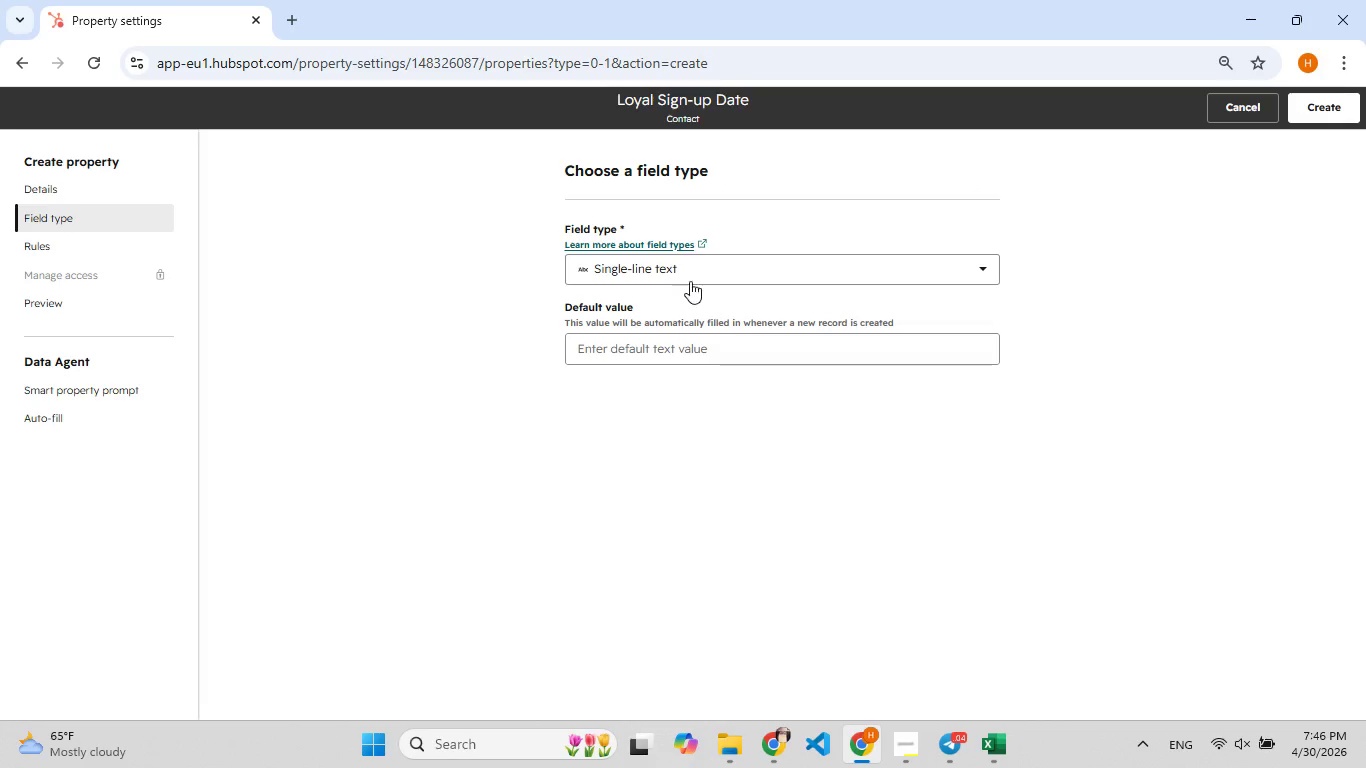 
left_click([676, 271])
 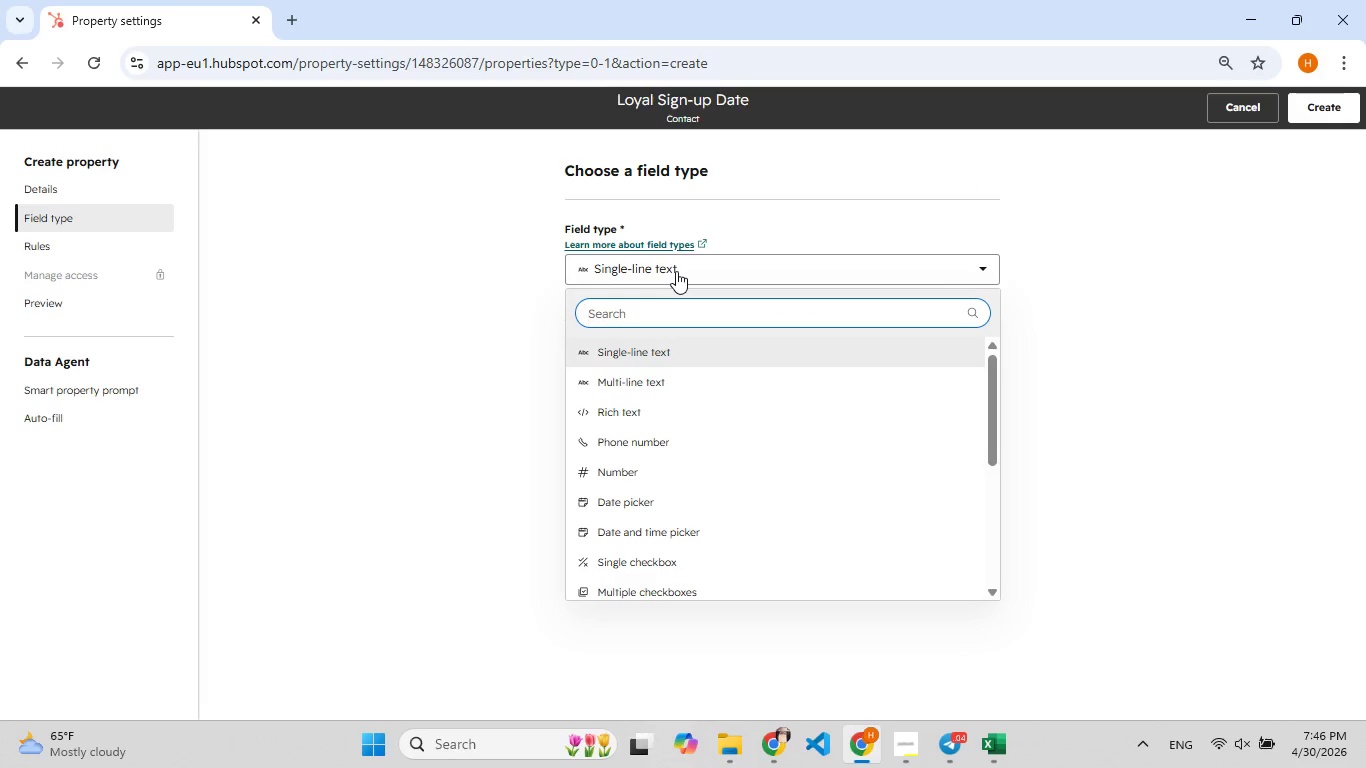 
type(da)
 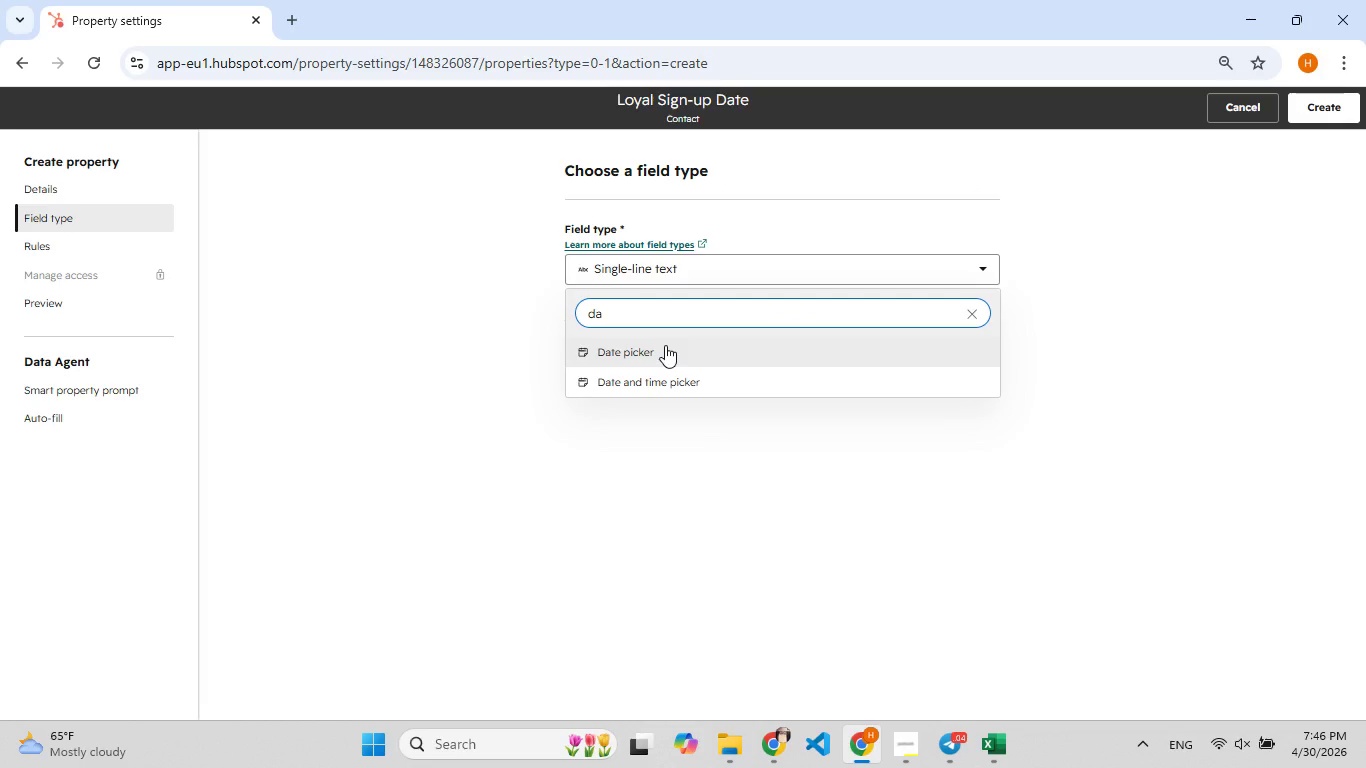 
left_click([665, 345])
 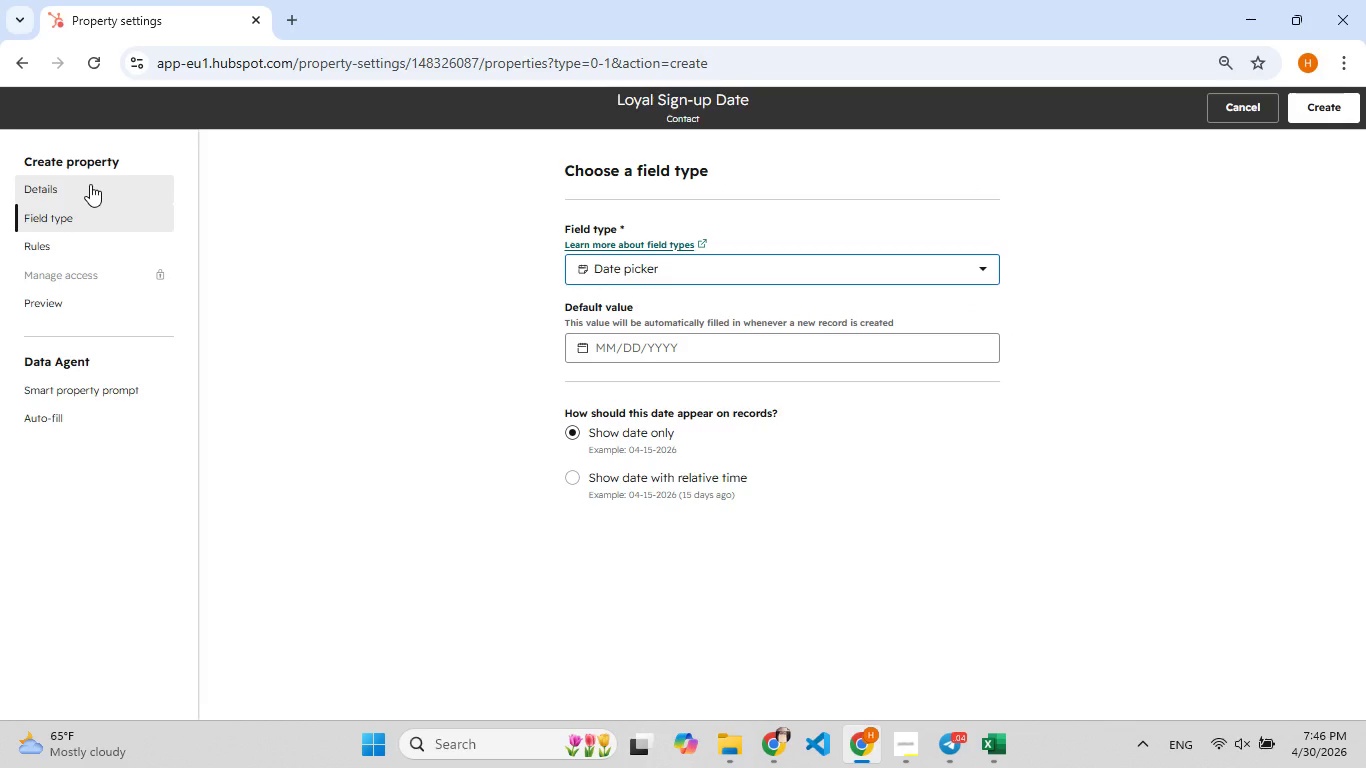 
left_click([90, 184])
 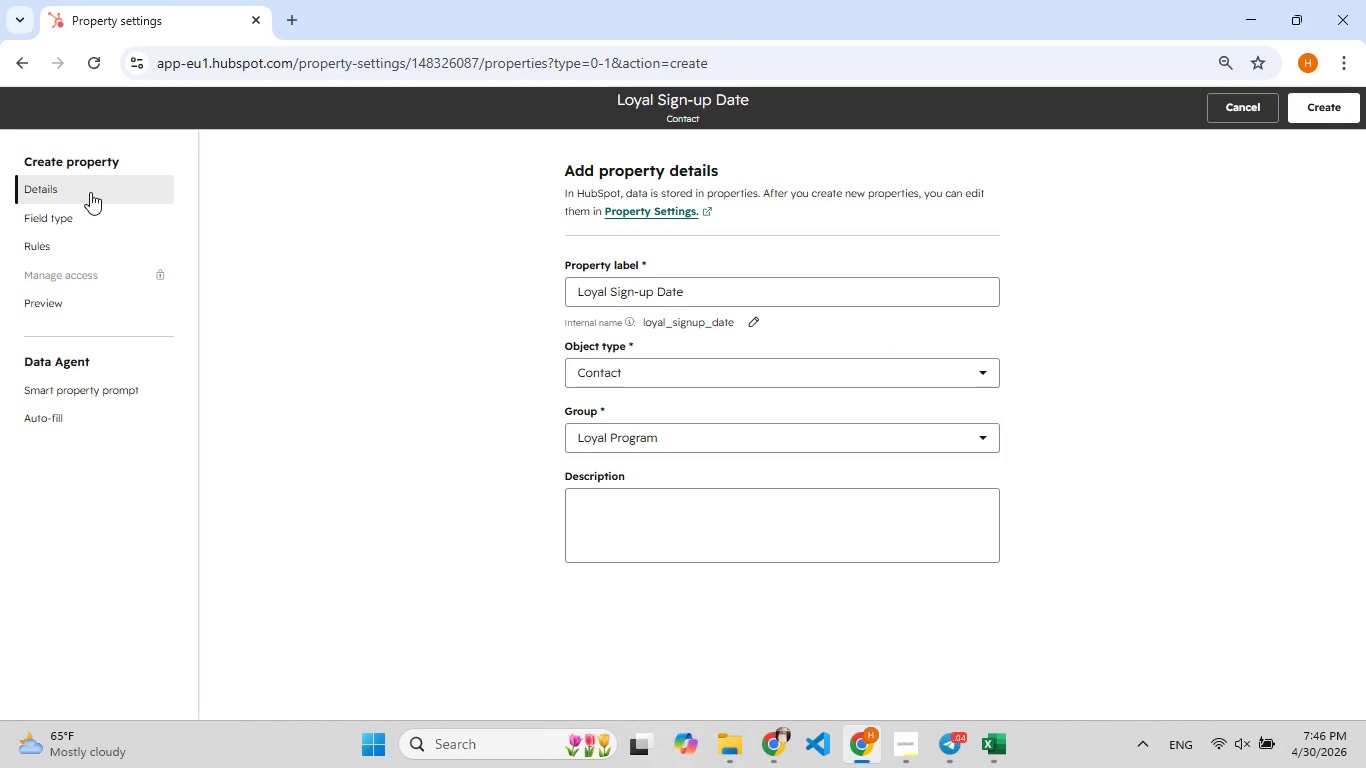 
wait(8.58)
 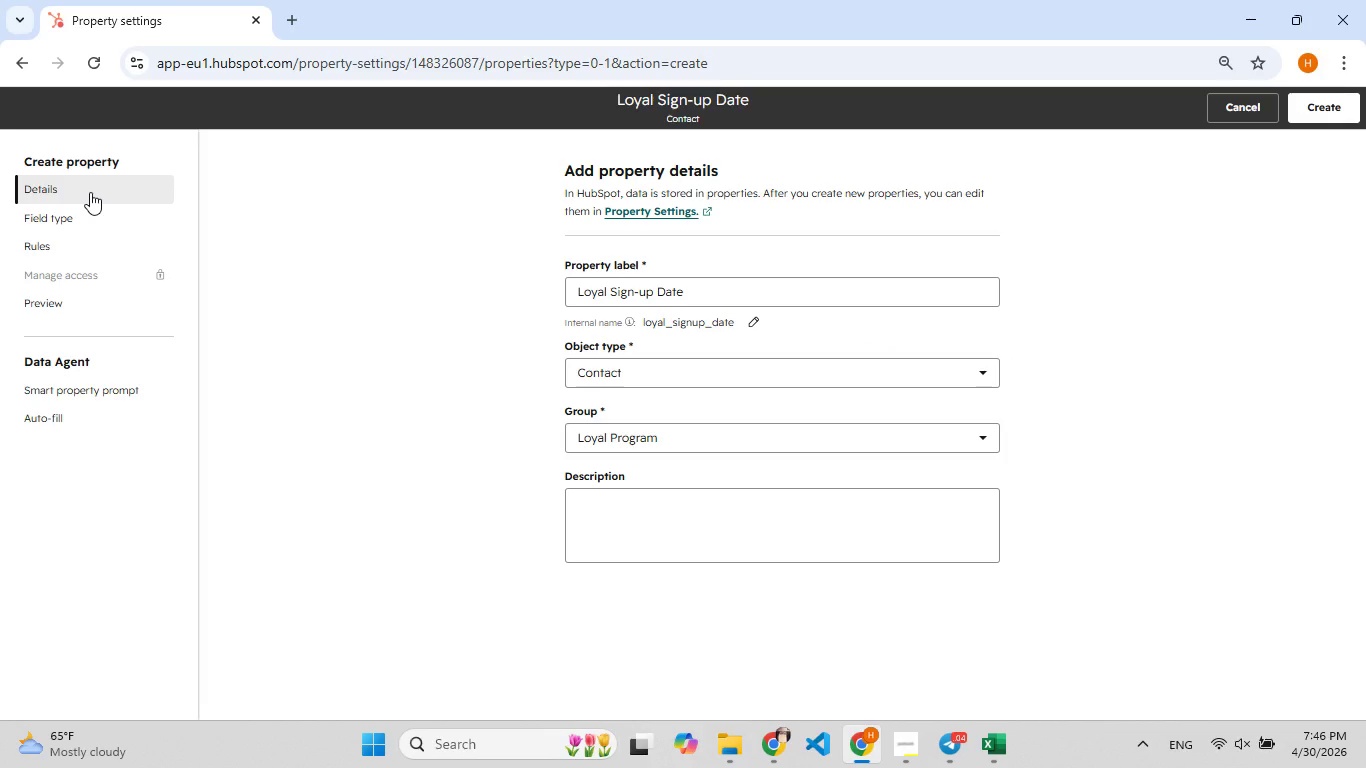 
left_click([690, 493])
 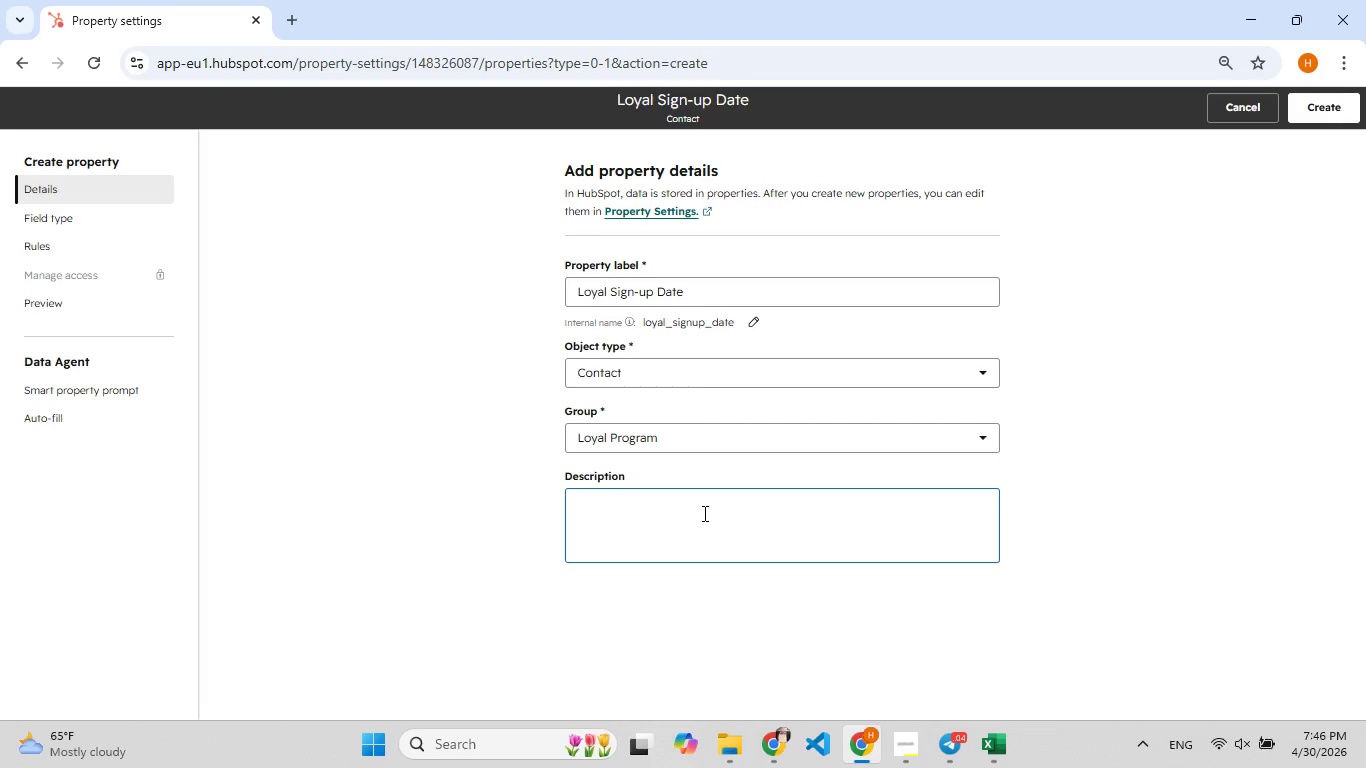 
type(Date wh[F7]en customer)
 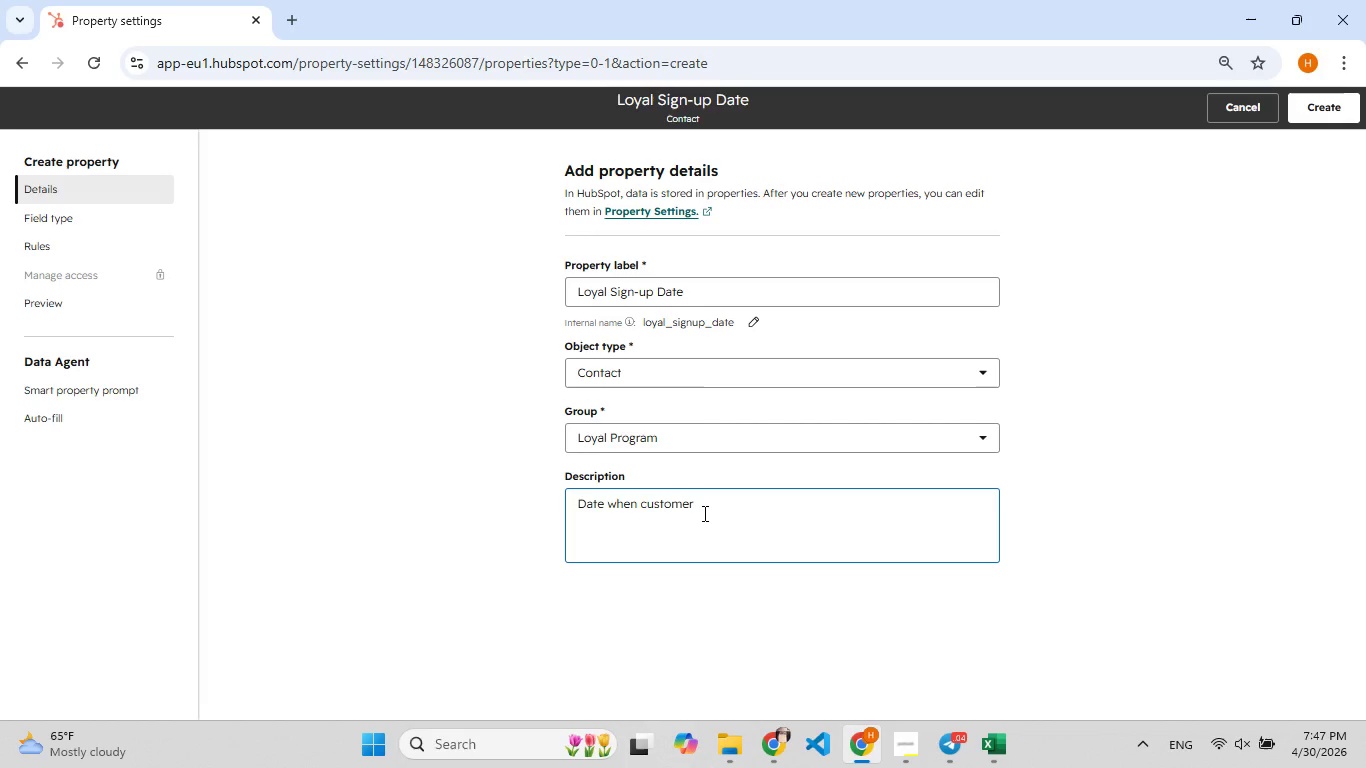 
wait(7.75)
 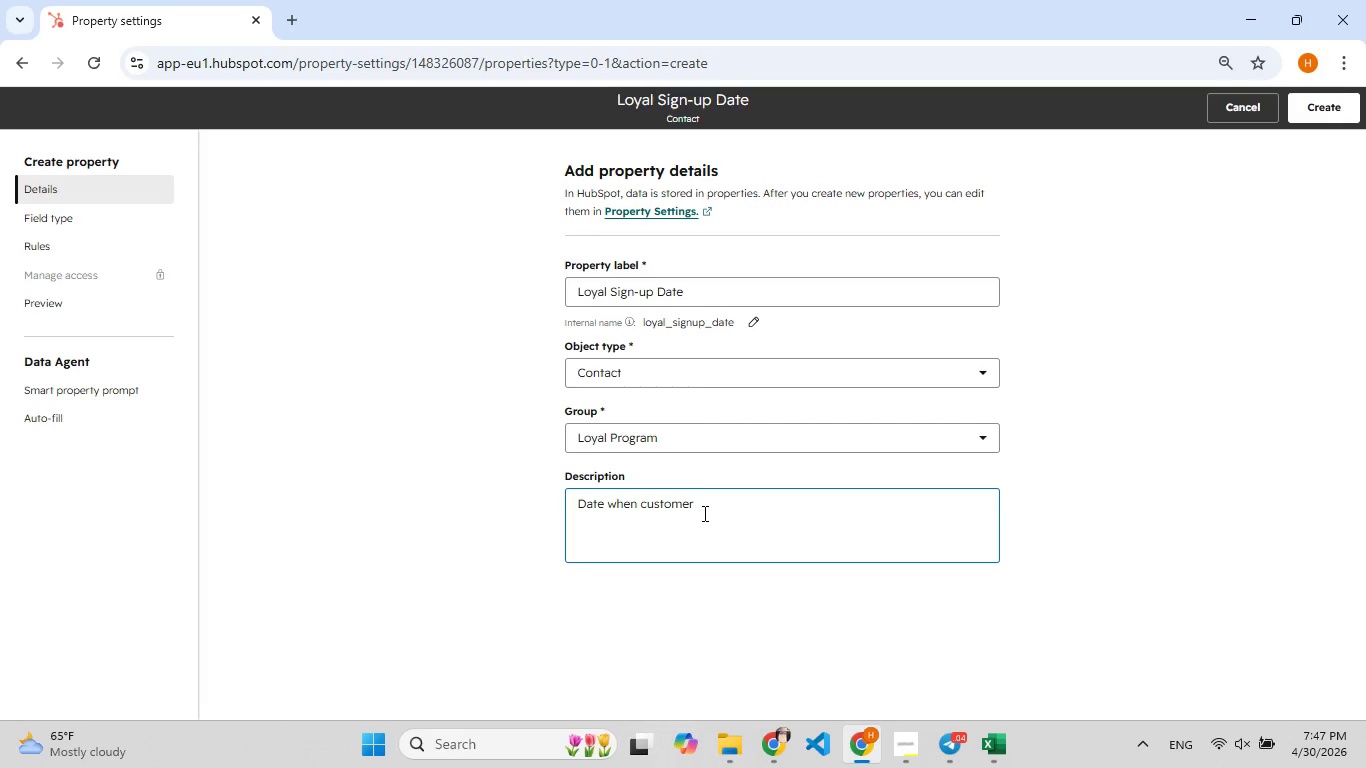 
type( joined th[F7]e cafe loyalty pro[F8]gram. Critical foe)
key(Backspace)
type([F9]r 7-days i)
key(Backspace)
type([F9]uncover)
 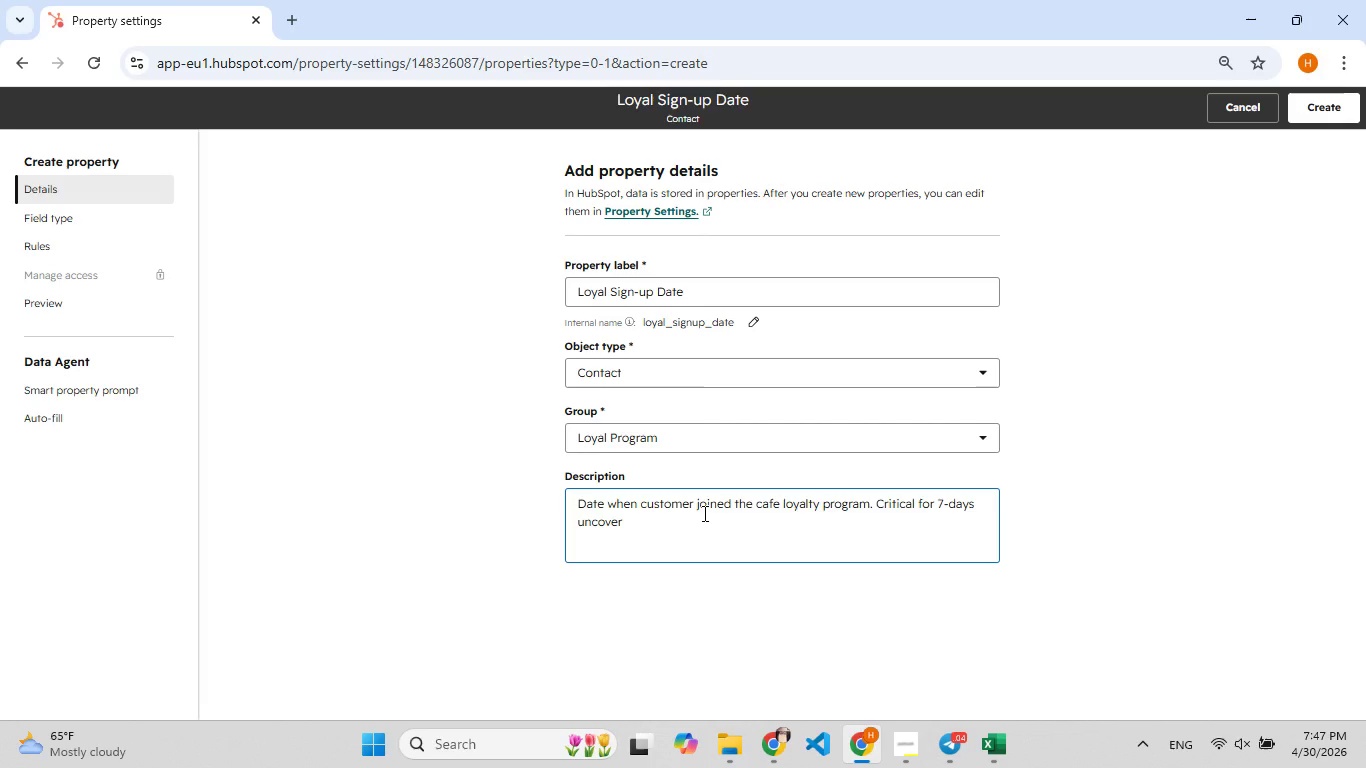 
type(ted la)
key(Backspace)
type([F9]ead)
 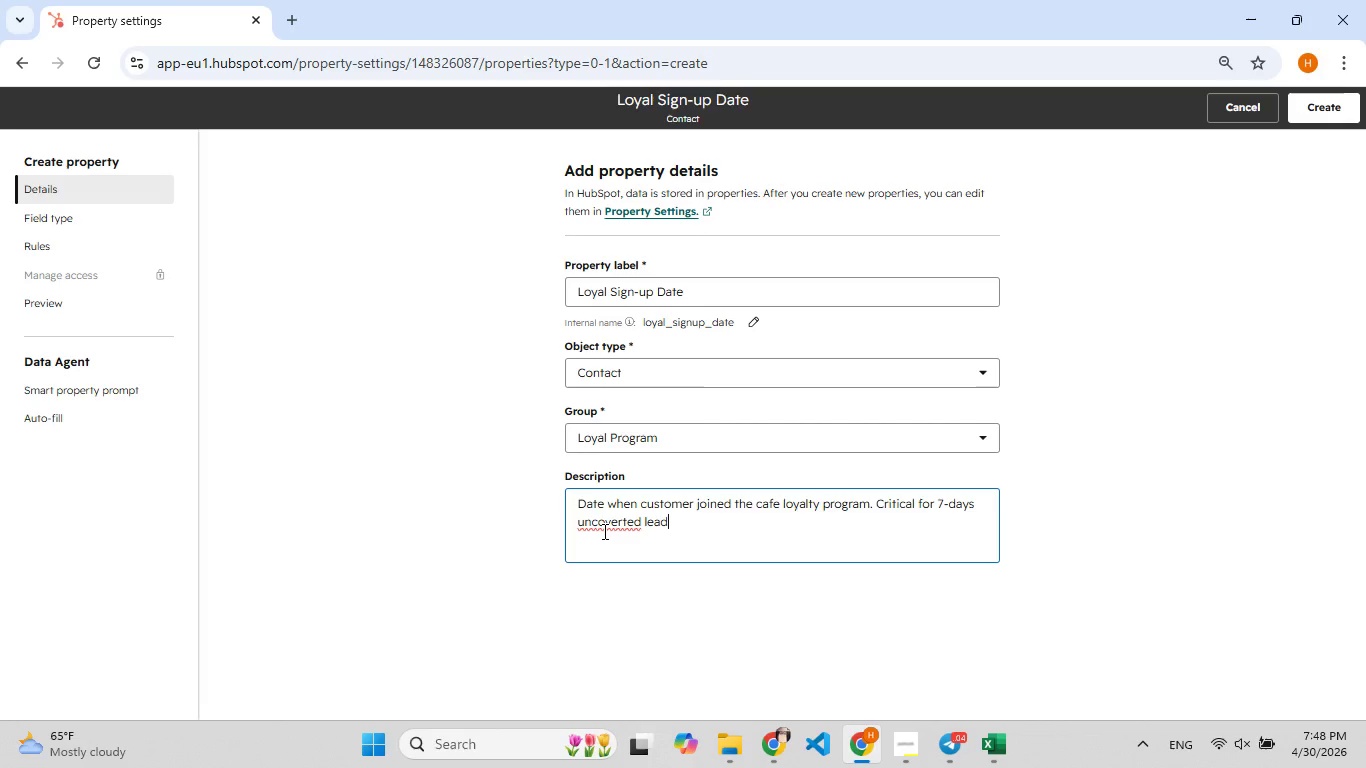 
wait(9.22)
 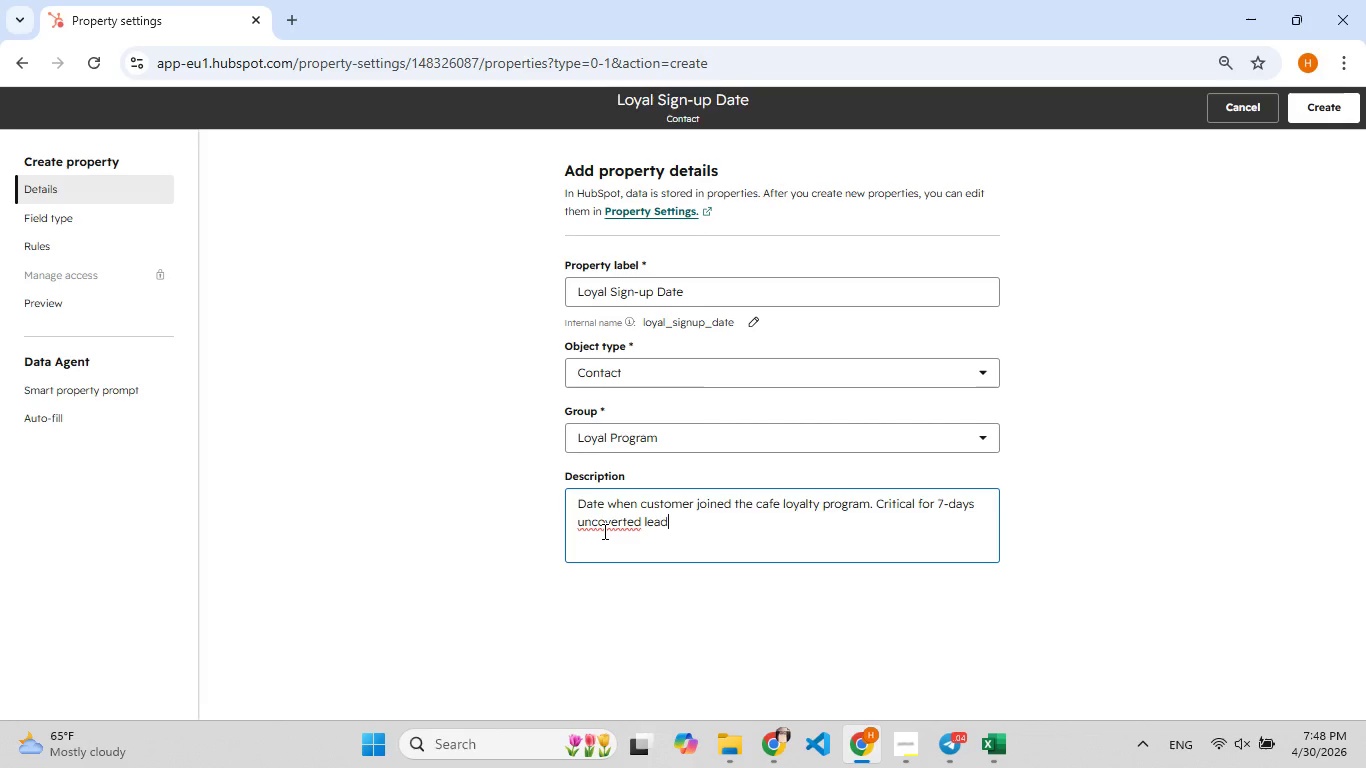 
left_click([607, 524])
 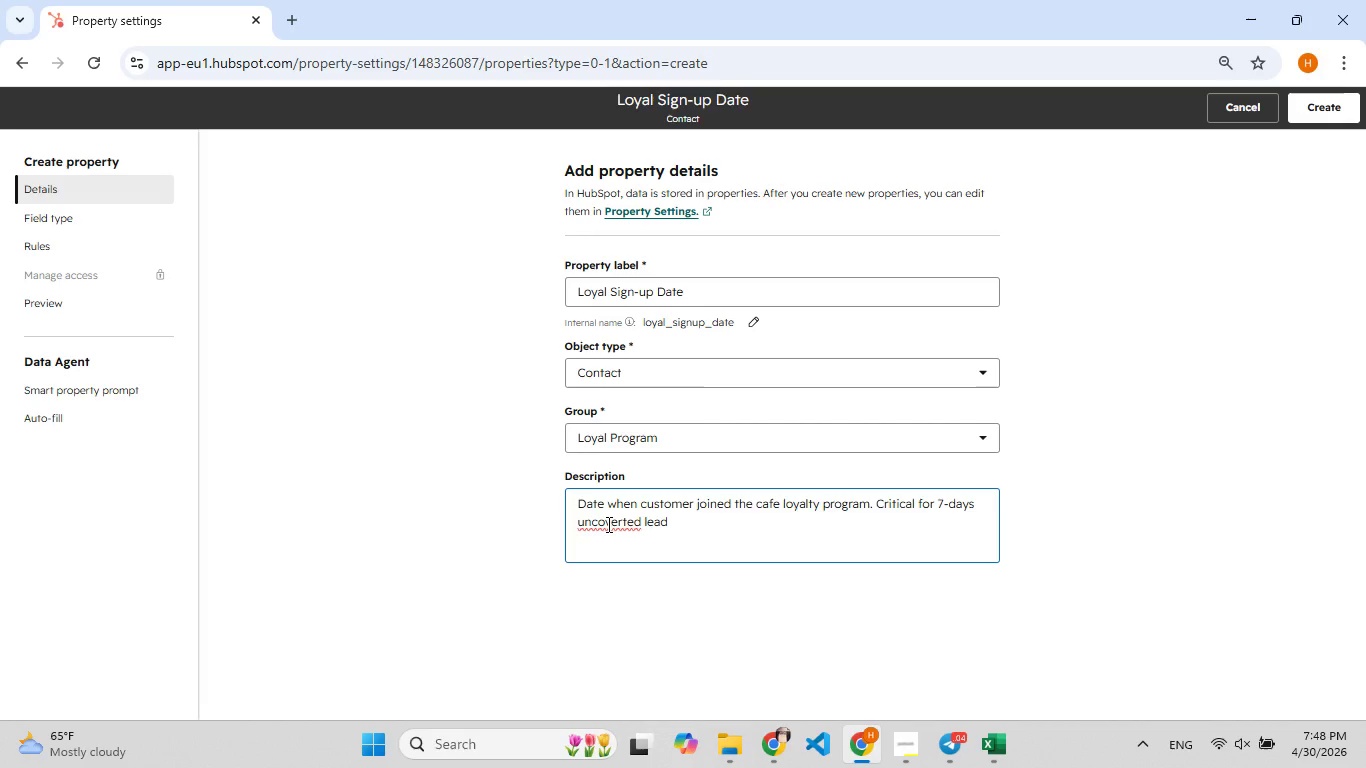 
key(N)
 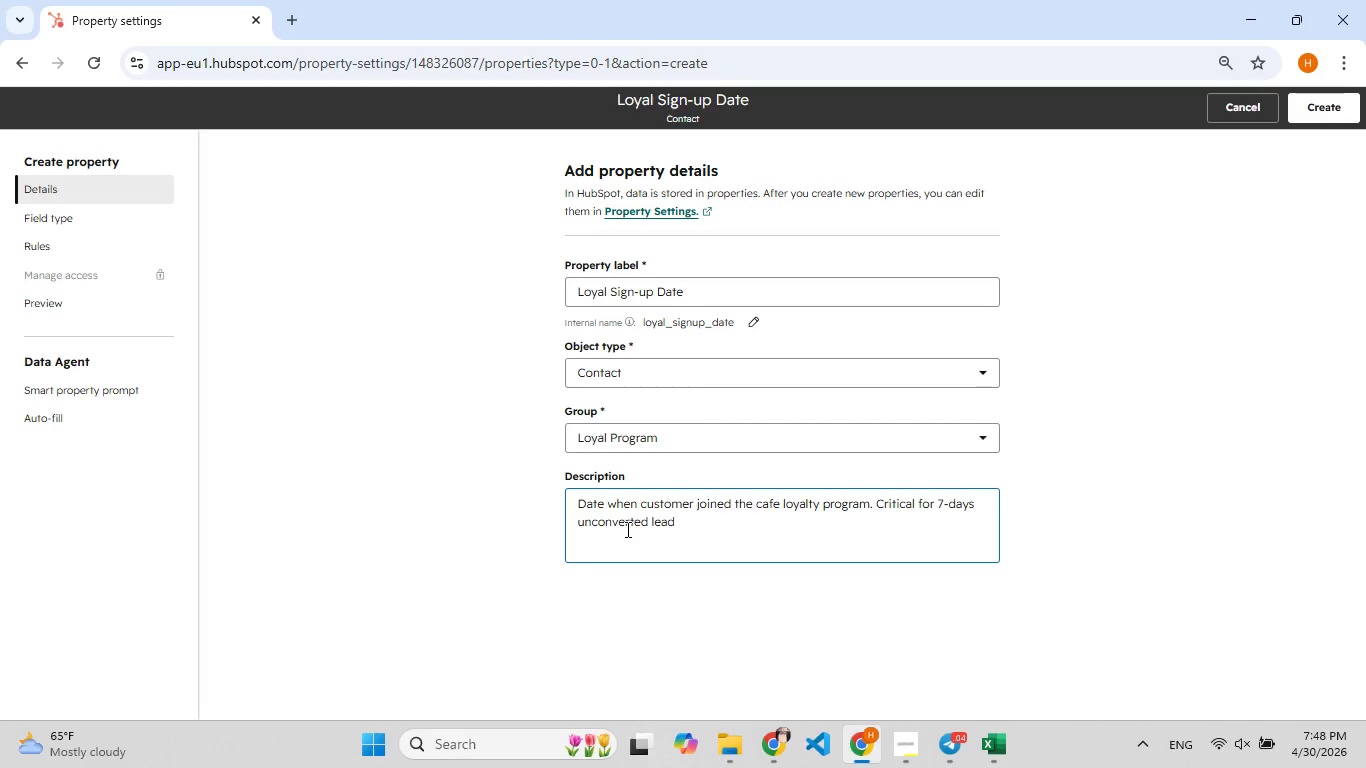 
left_click([690, 527])
 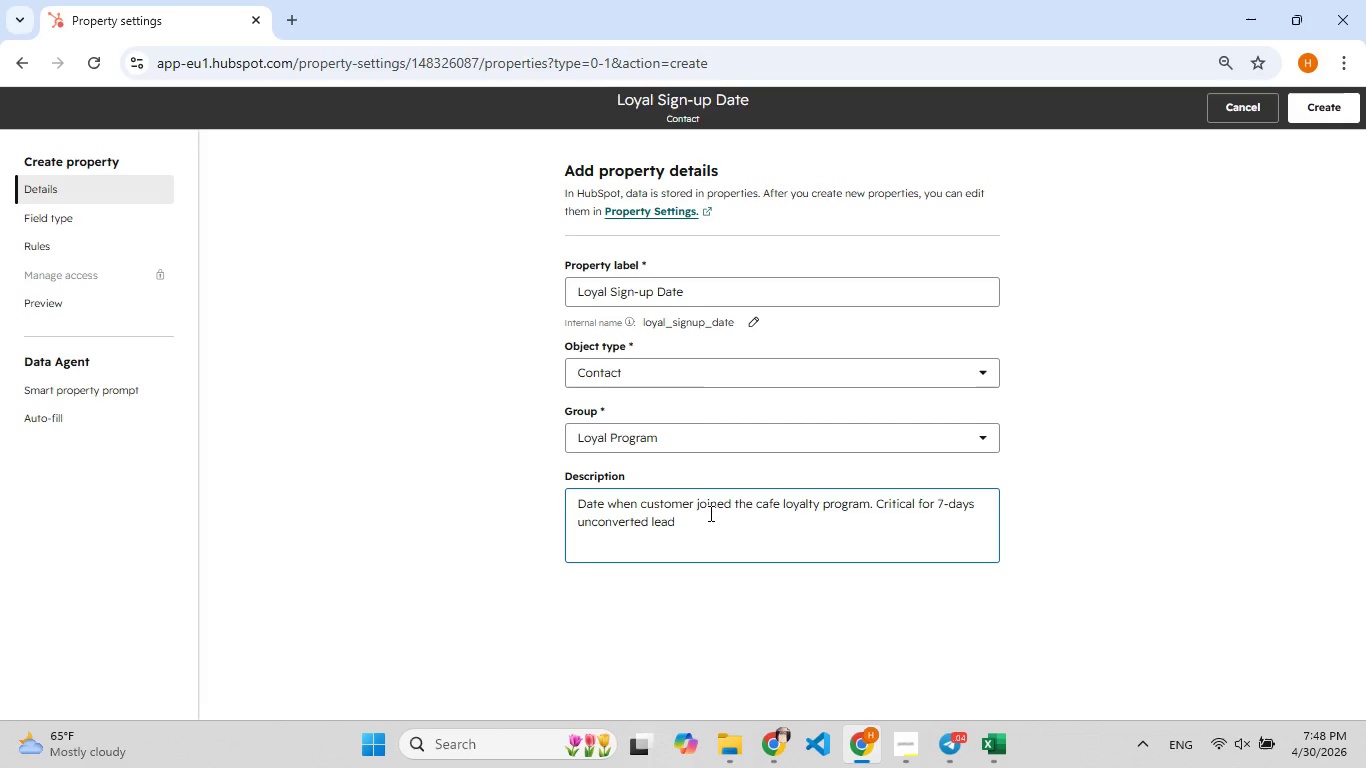 
key(Space)
 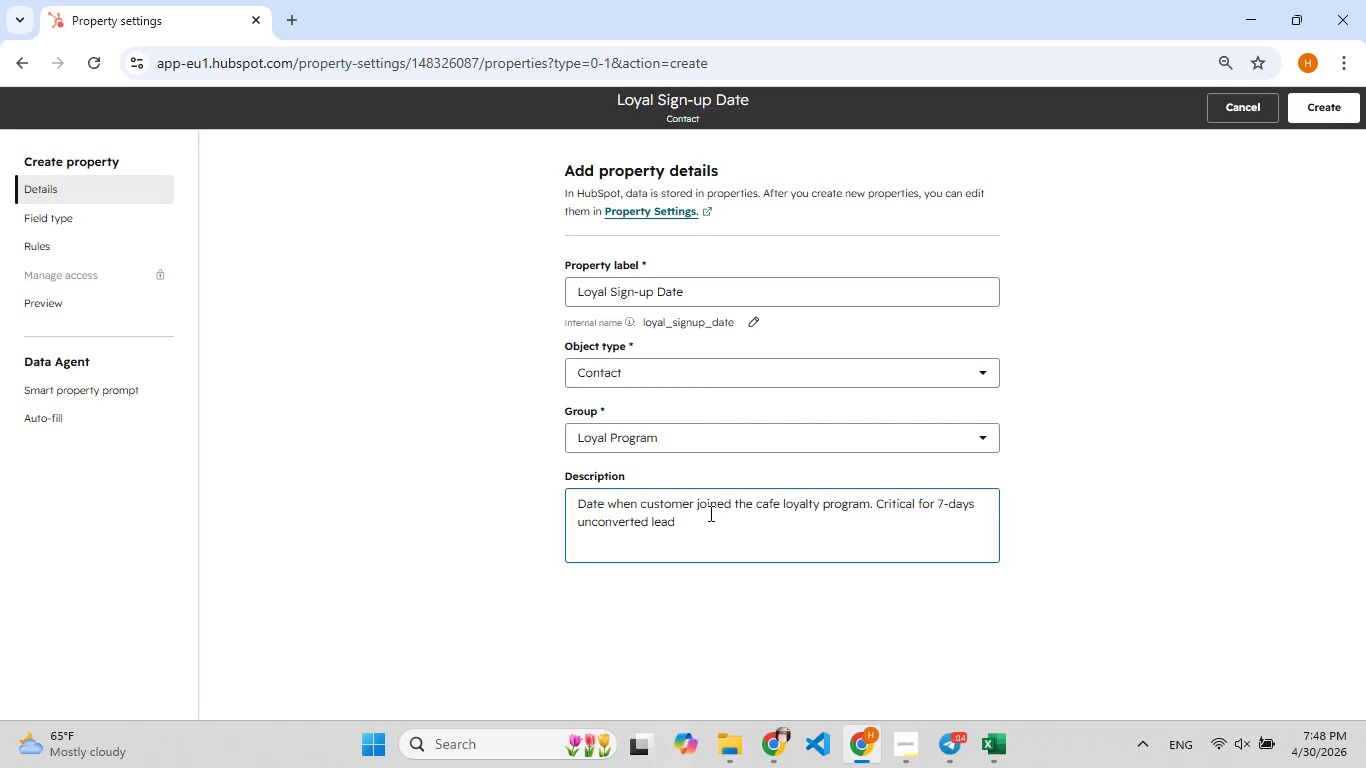 
type(filr[F9])
key(Backspace)
type(terin[F8]g and time-based automation trig[F8]g[F8]ers)
 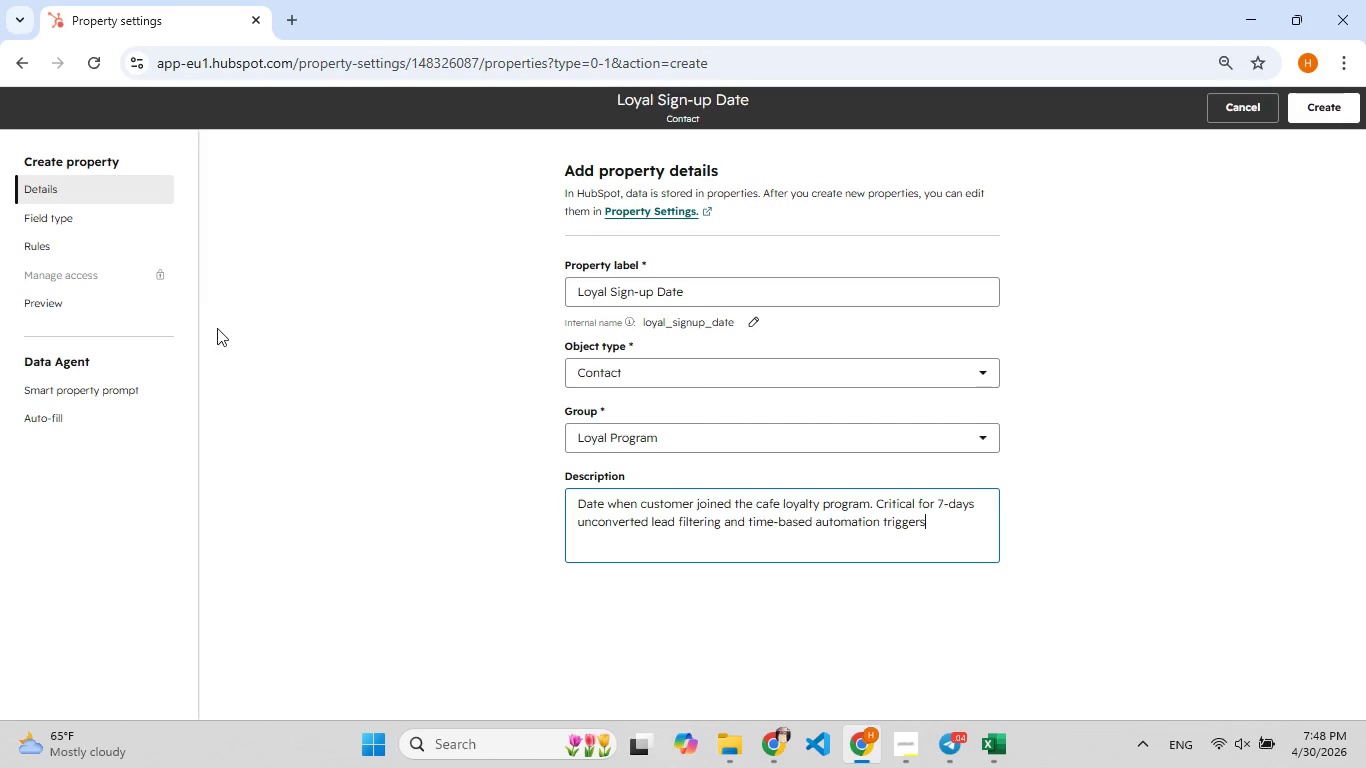 
left_click([97, 225])
 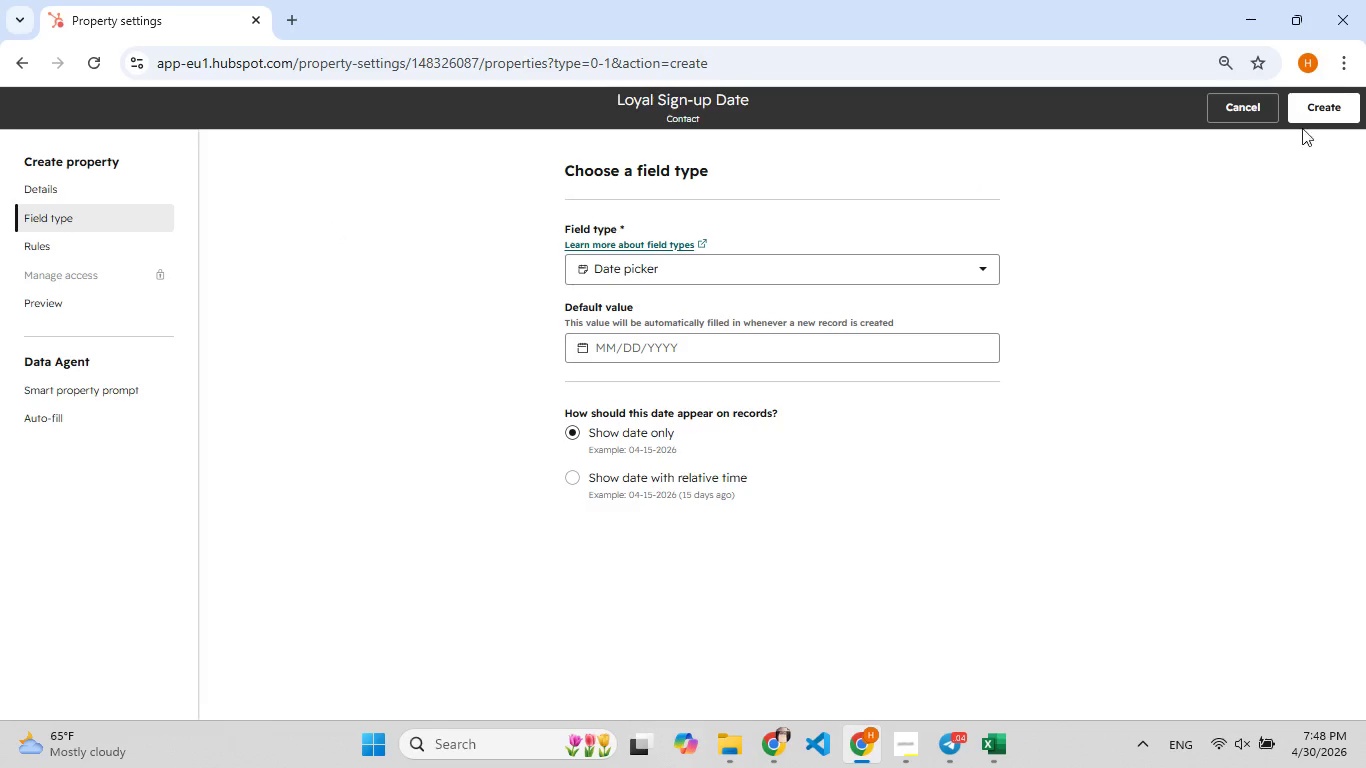 
left_click([1316, 108])
 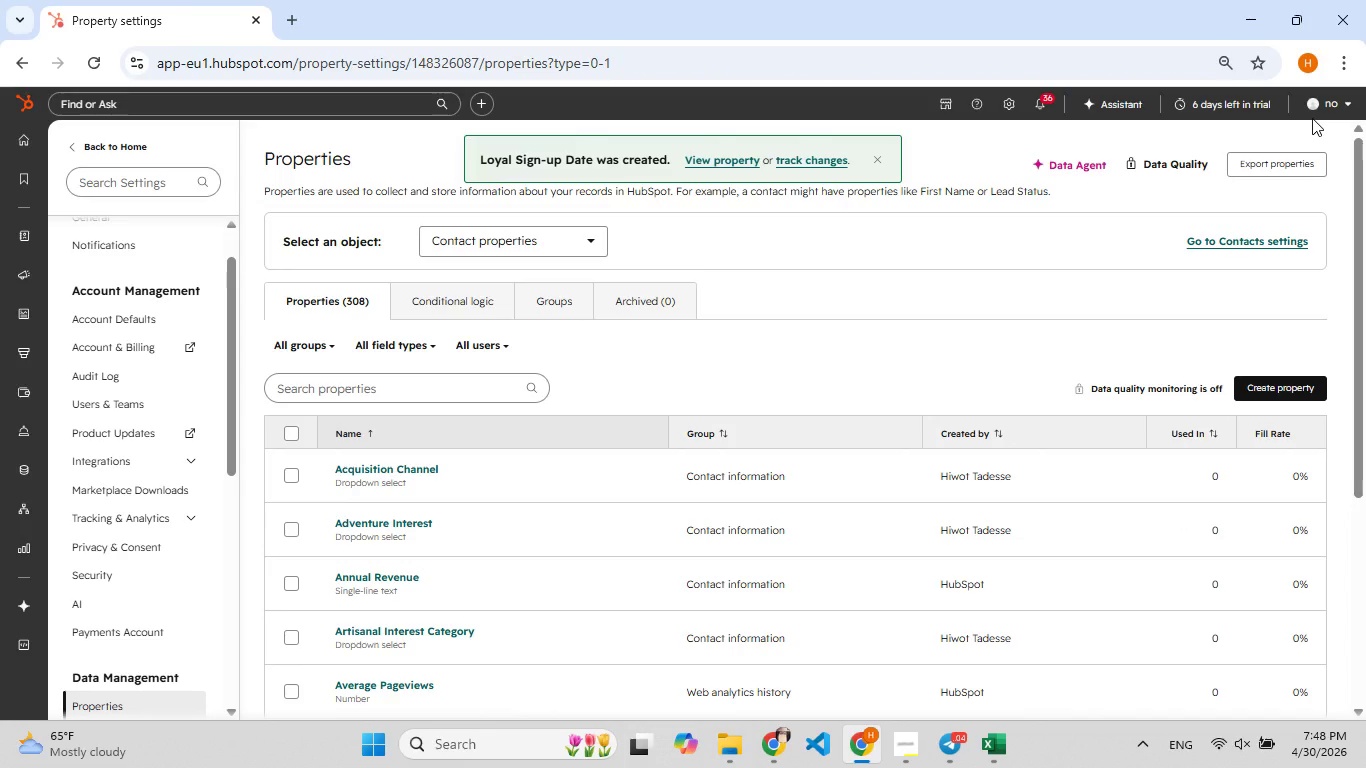 
wait(10.52)
 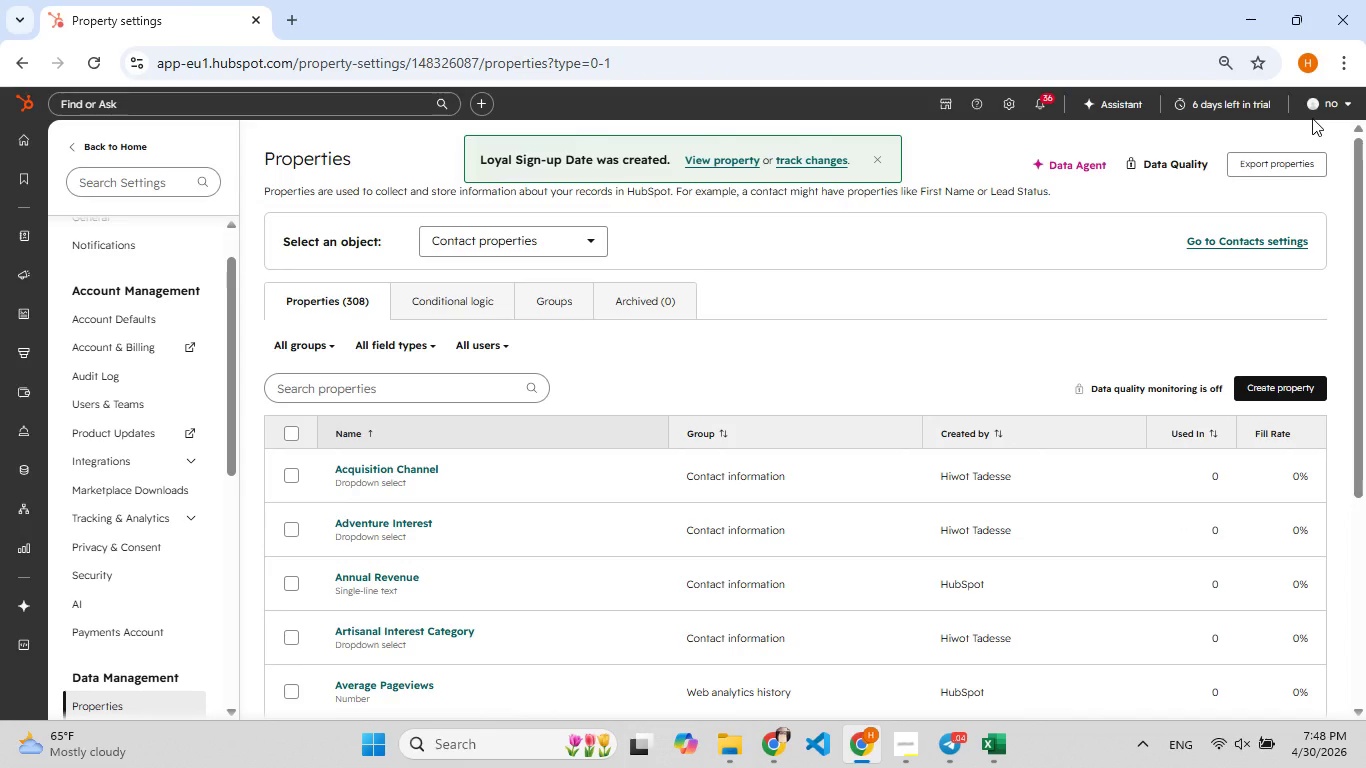 
left_click([1280, 377])
 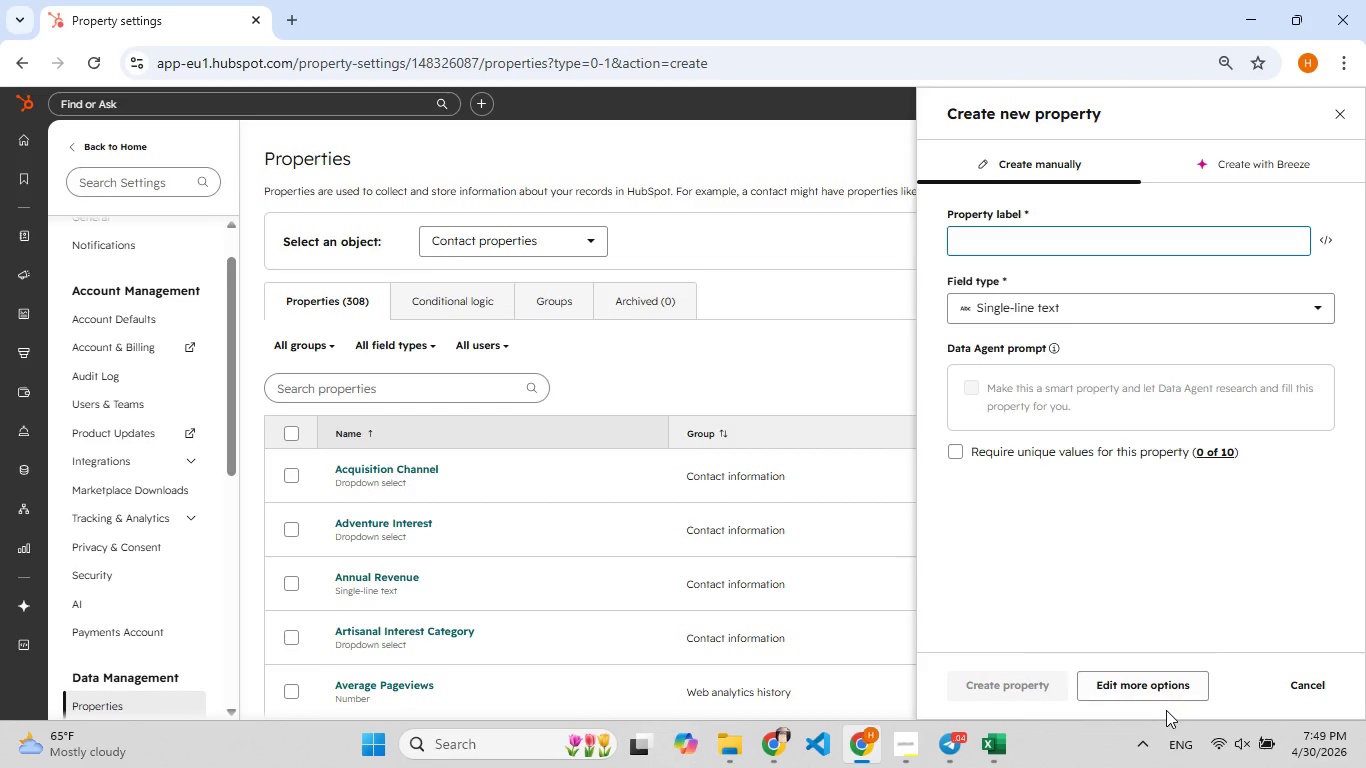 
left_click([1154, 687])
 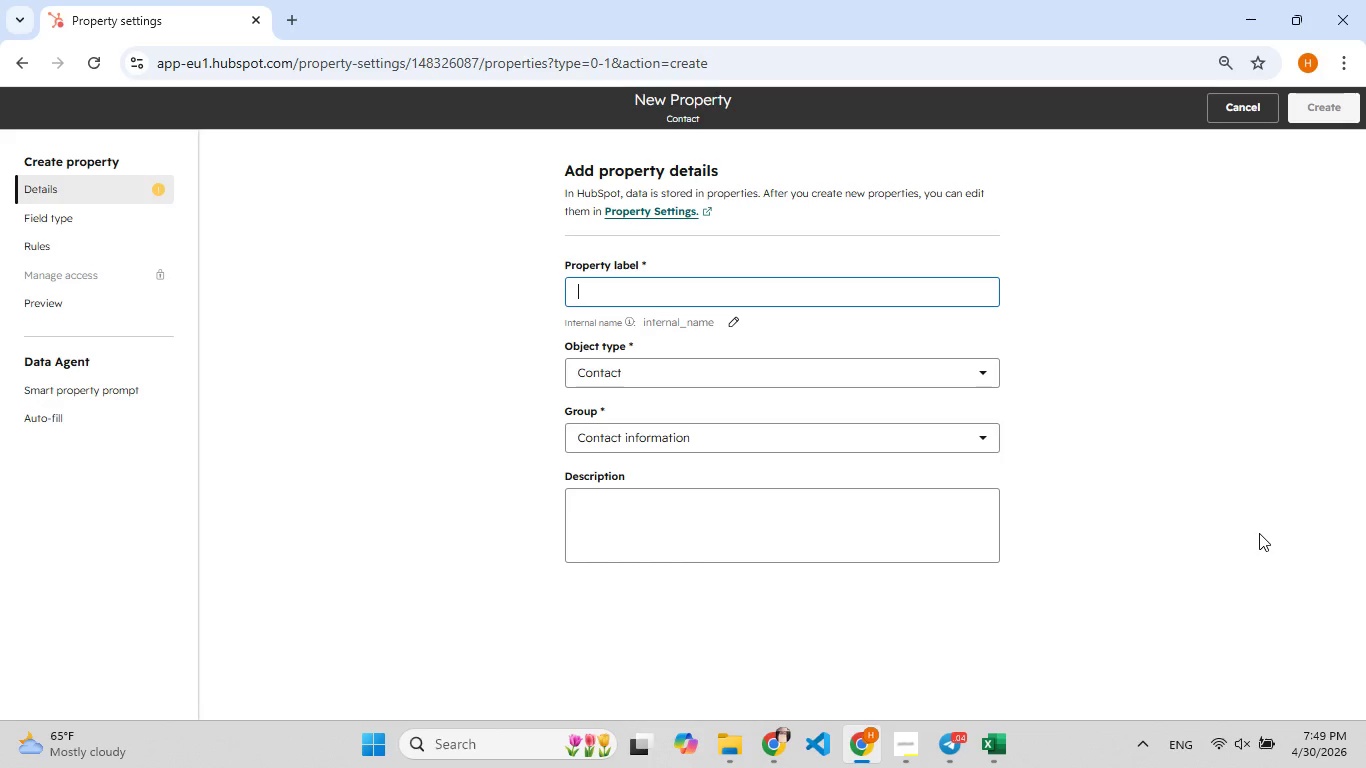 
type(Initial Offer Status)
 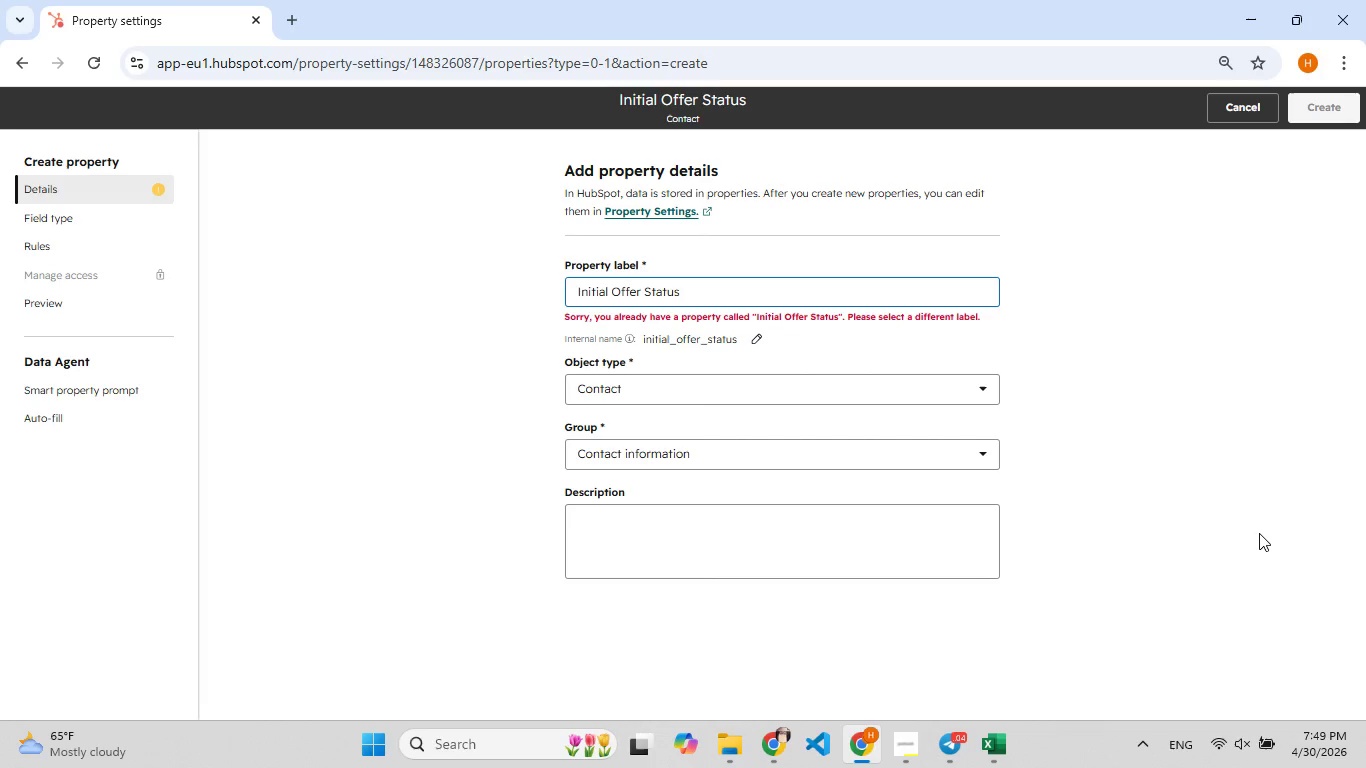 
wait(5.39)
 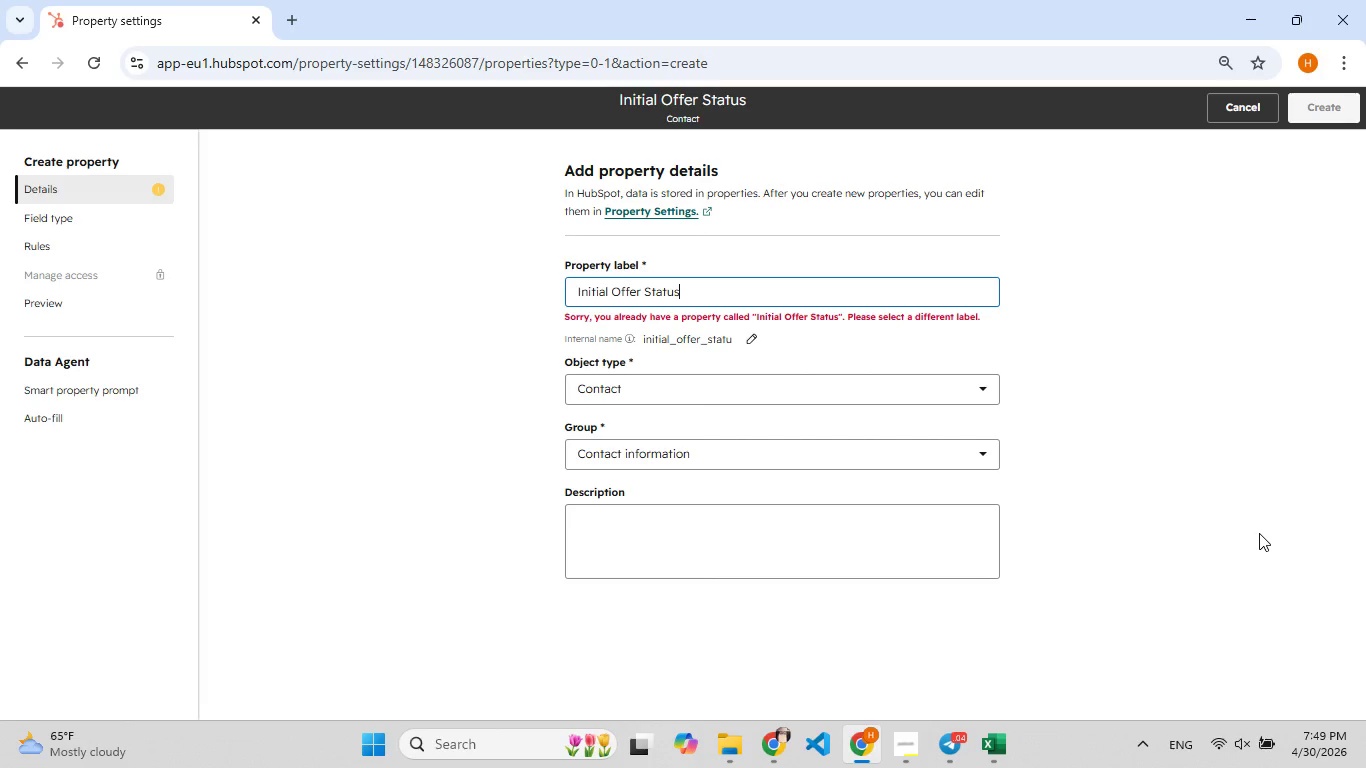 
left_click_drag(start_coordinate=[697, 288], to_coordinate=[552, 284])
 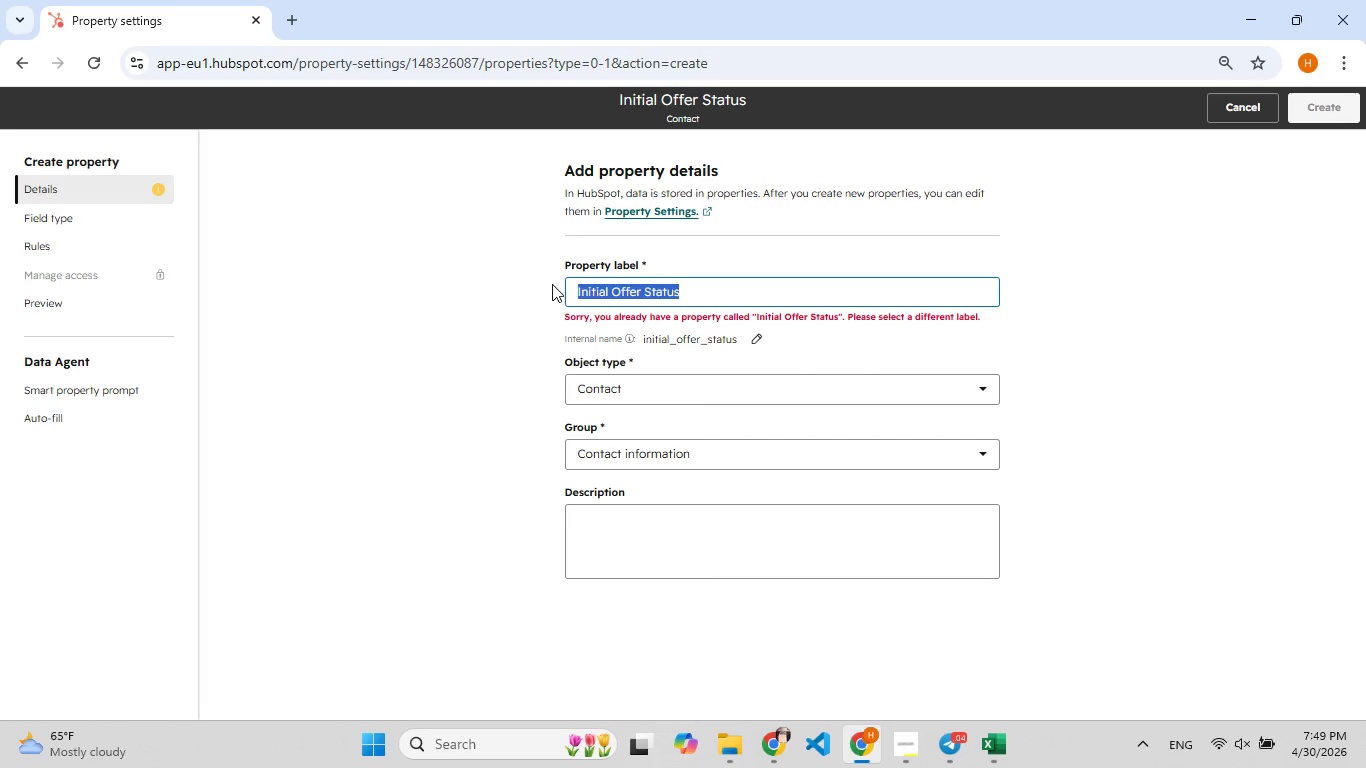 
key(Control+C)
 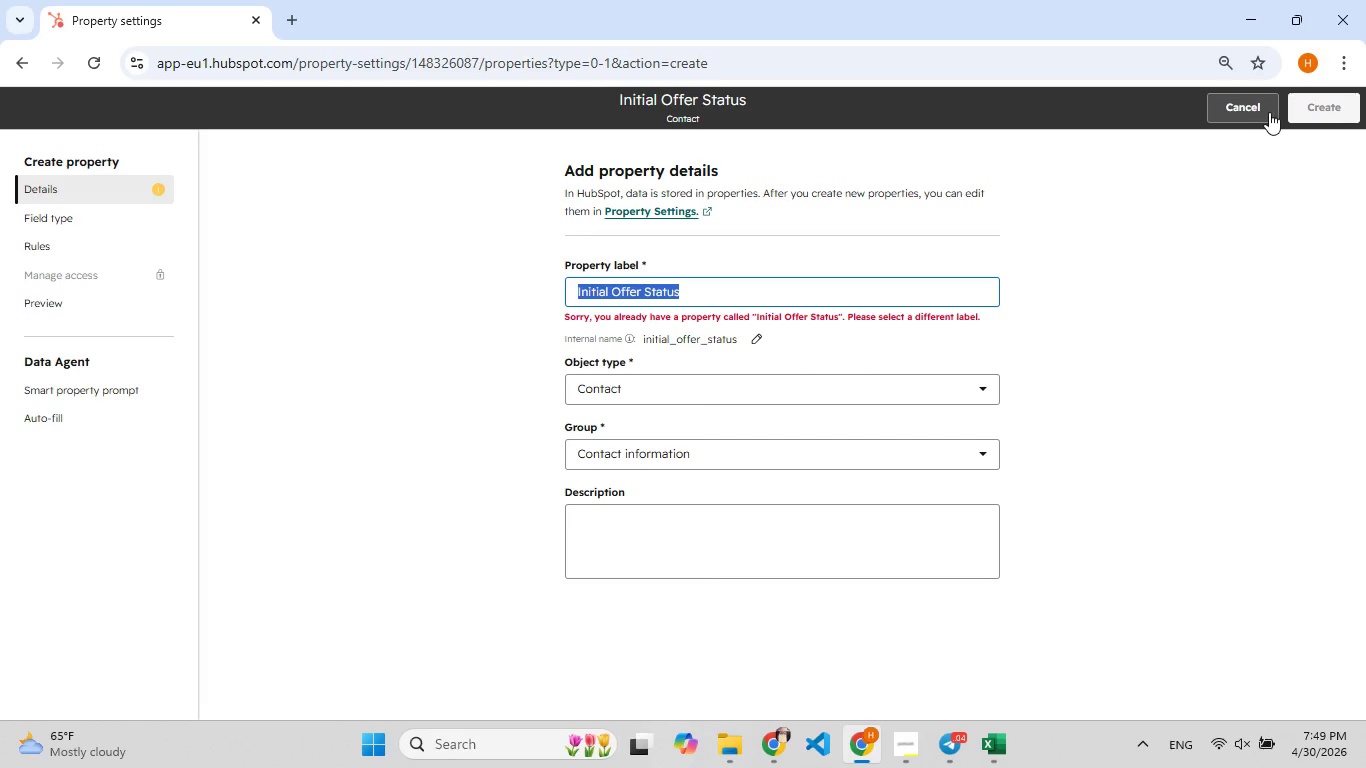 
left_click([1257, 112])
 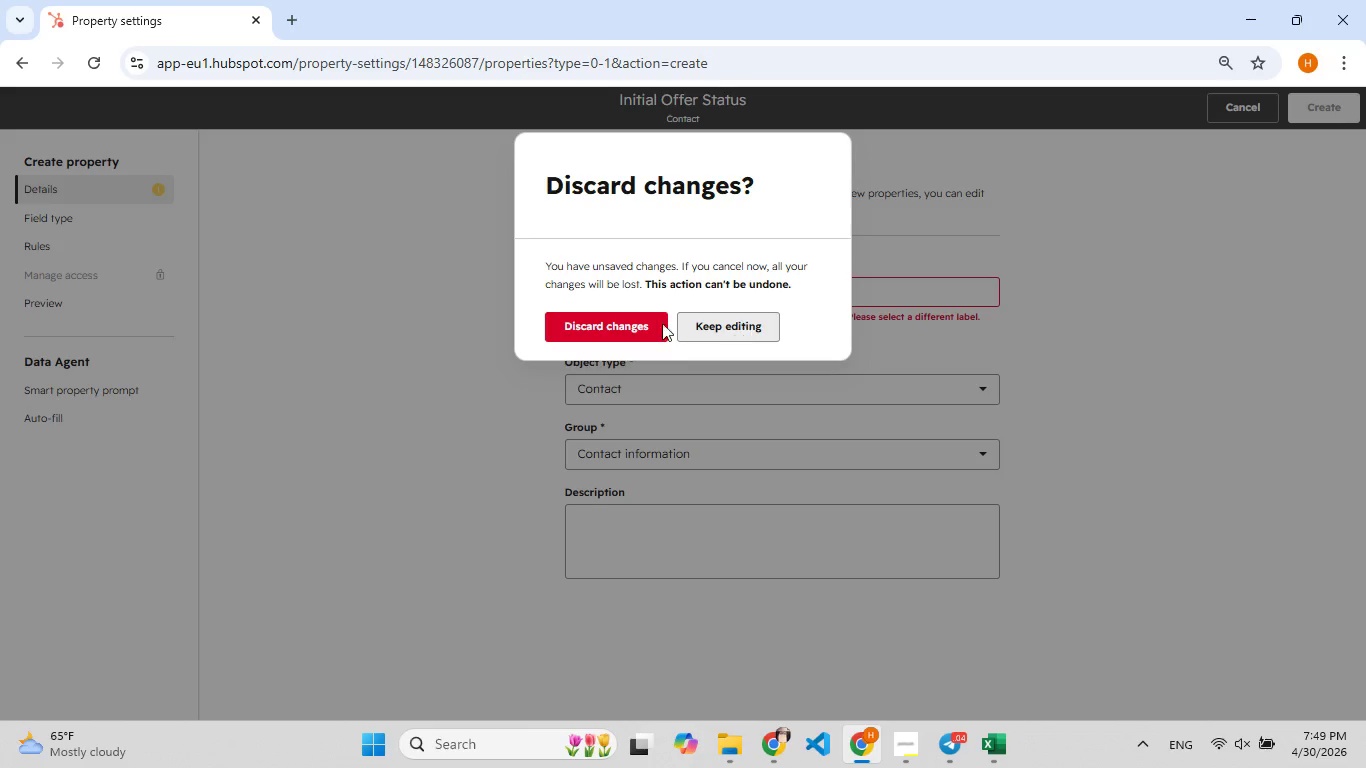 
left_click([622, 323])
 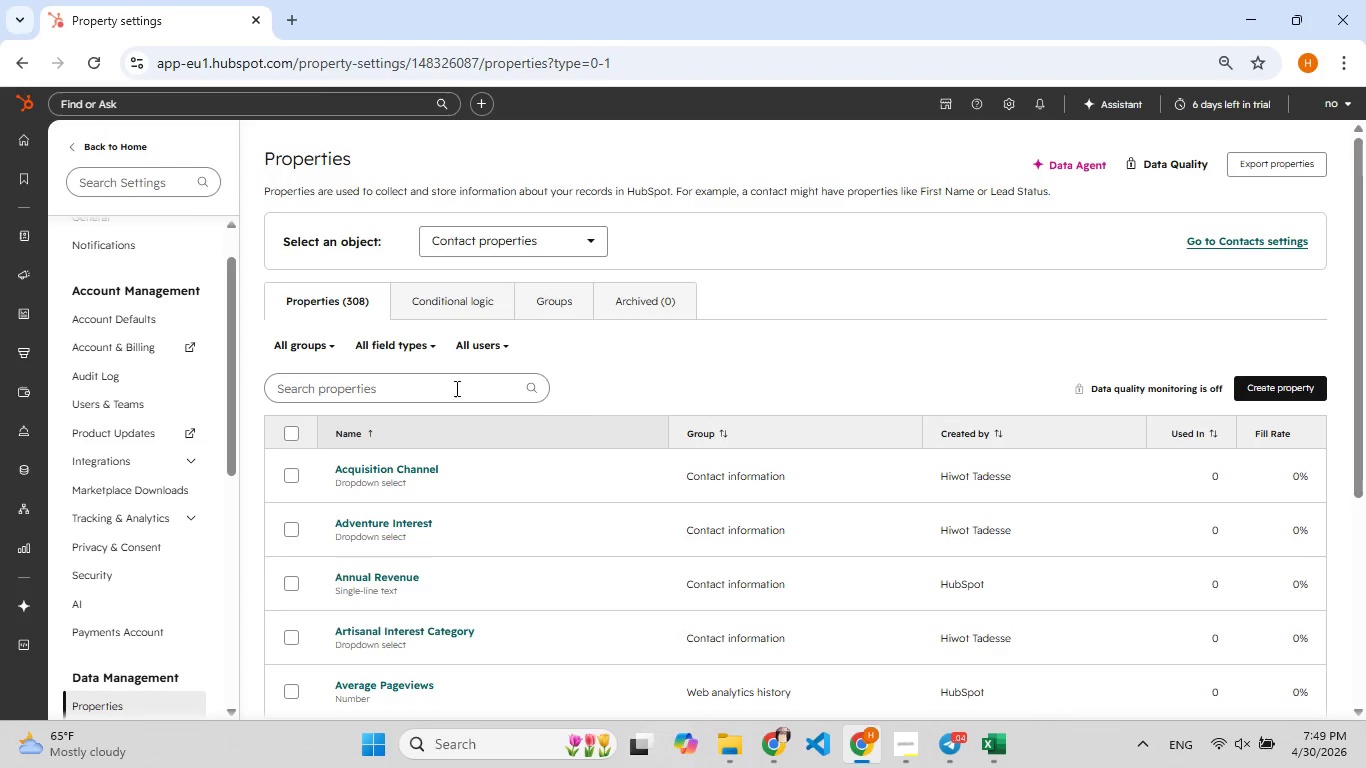 
left_click([438, 385])
 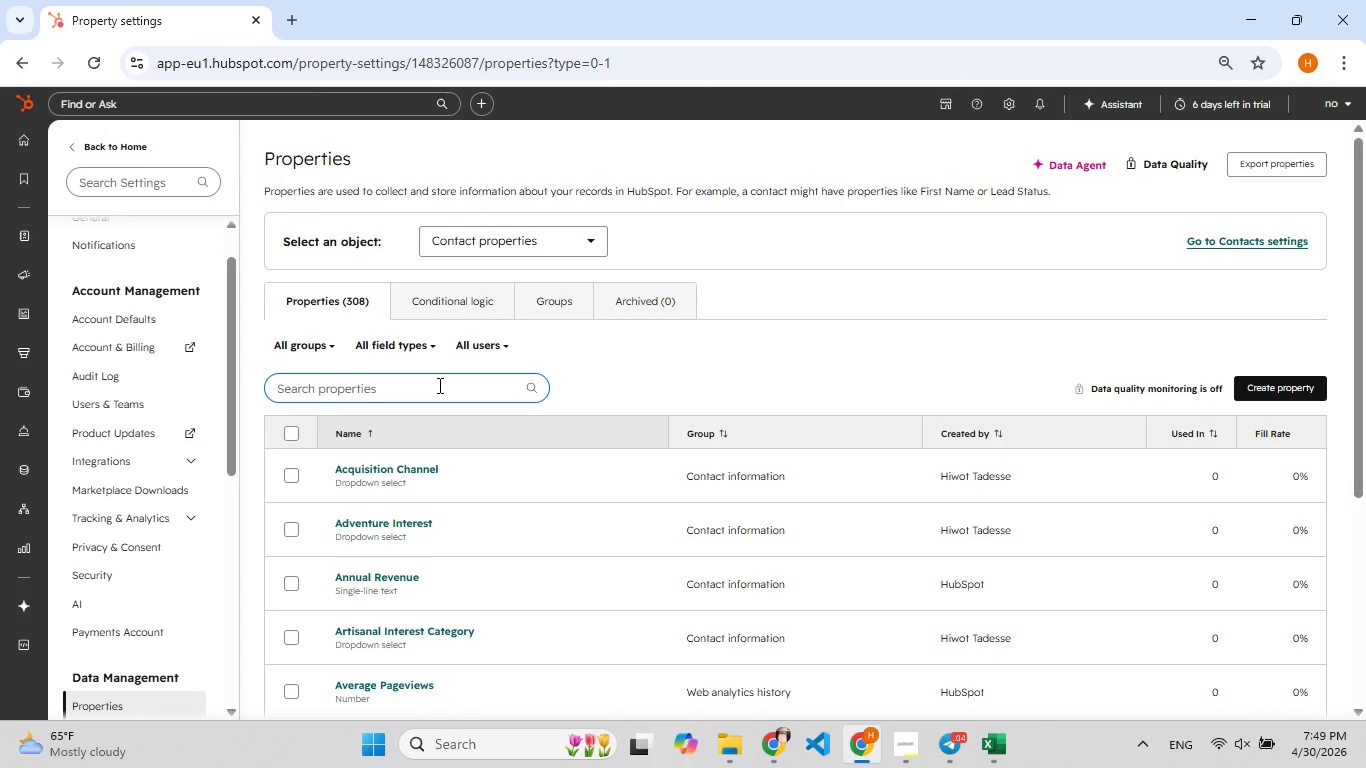 
key(Control+V)
 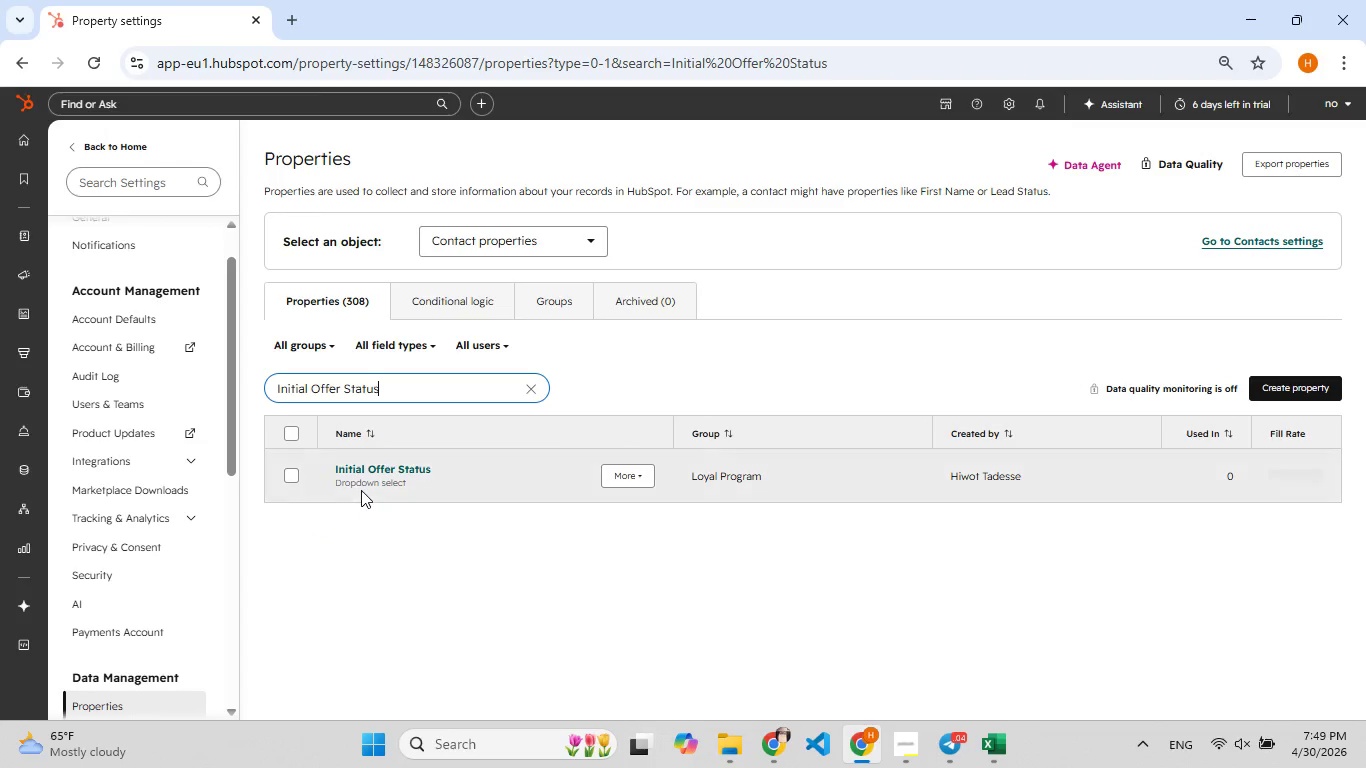 
left_click([370, 476])
 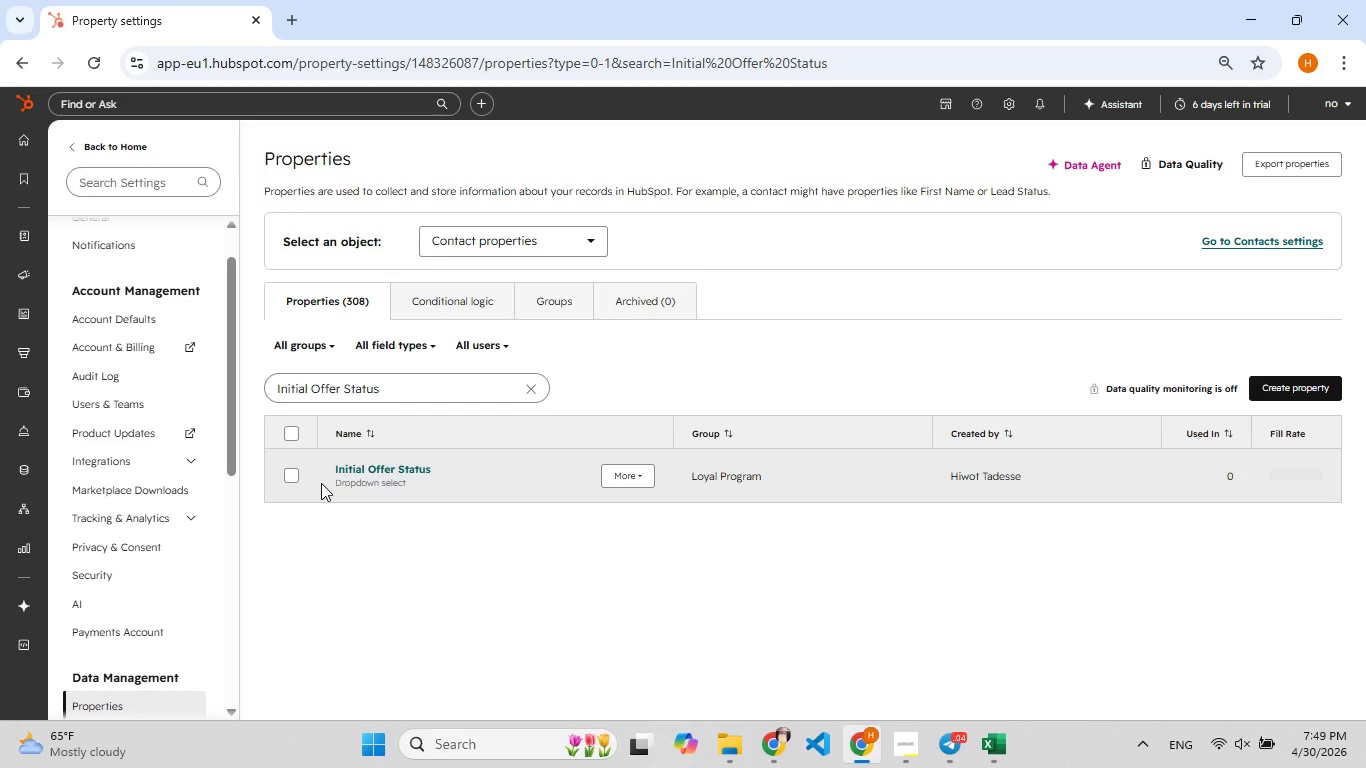 
wait(22.62)
 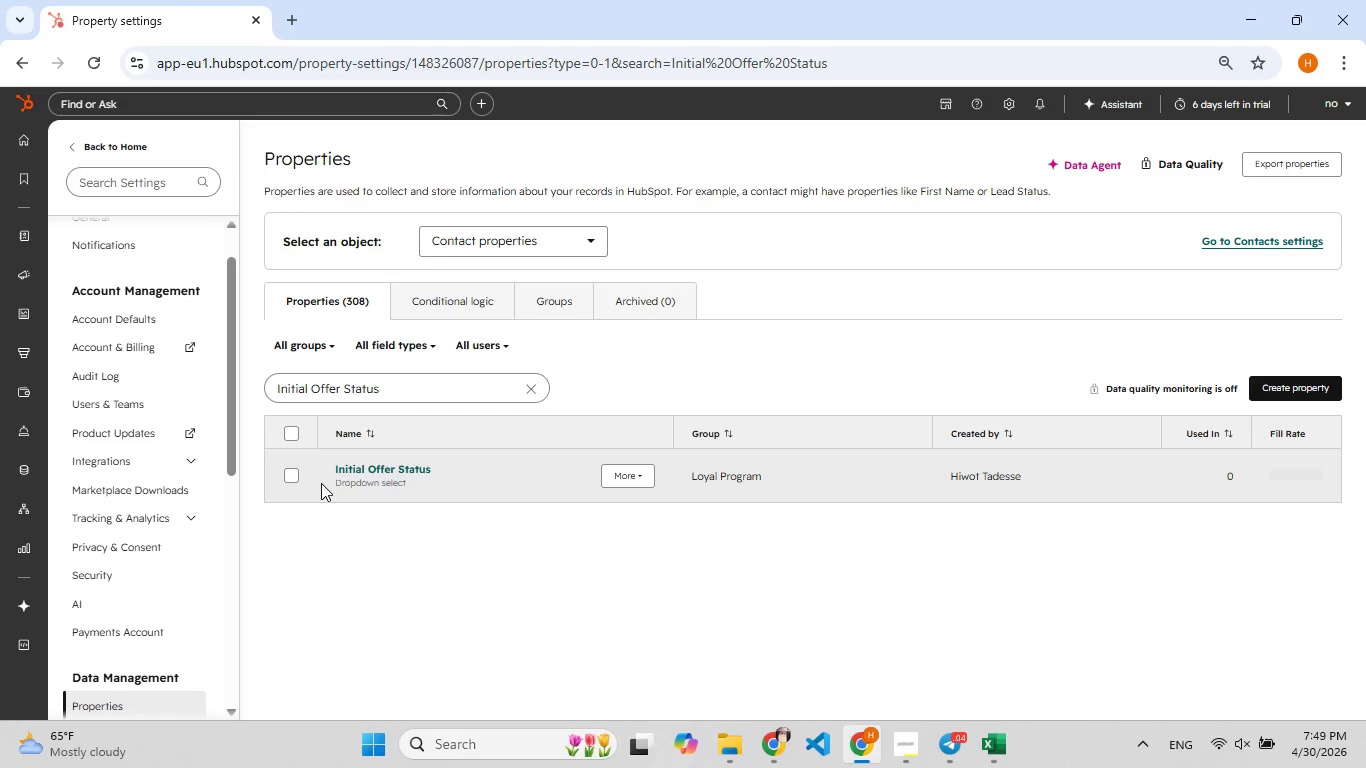 
left_click([95, 232])
 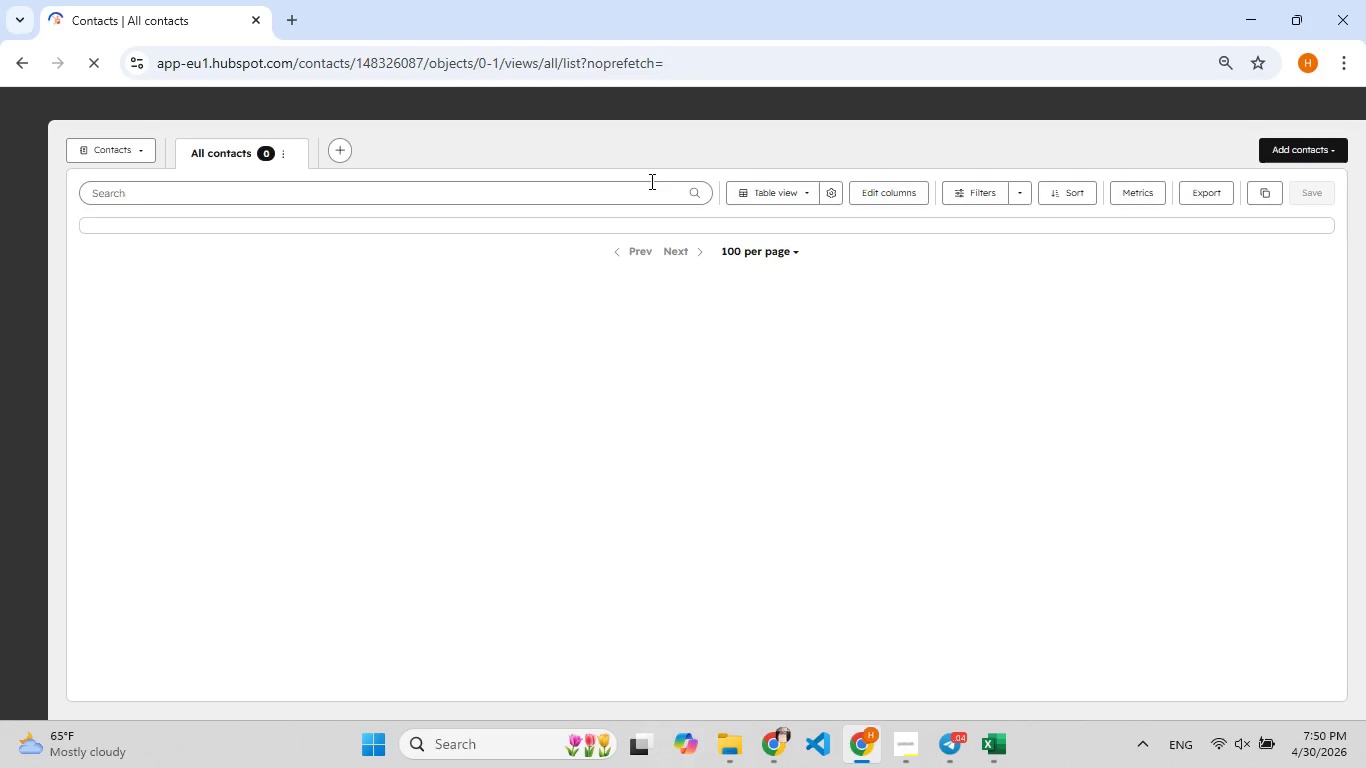 
wait(13.36)
 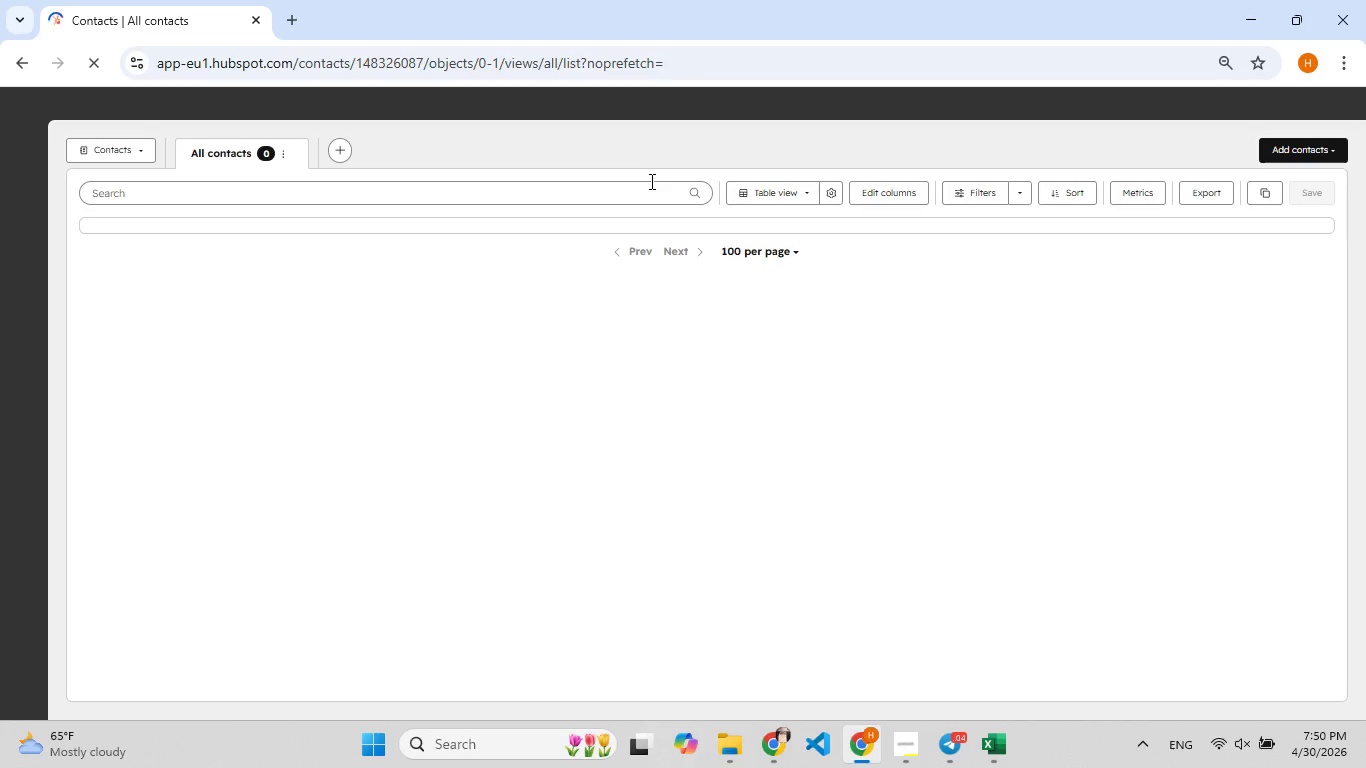 
left_click([1307, 146])
 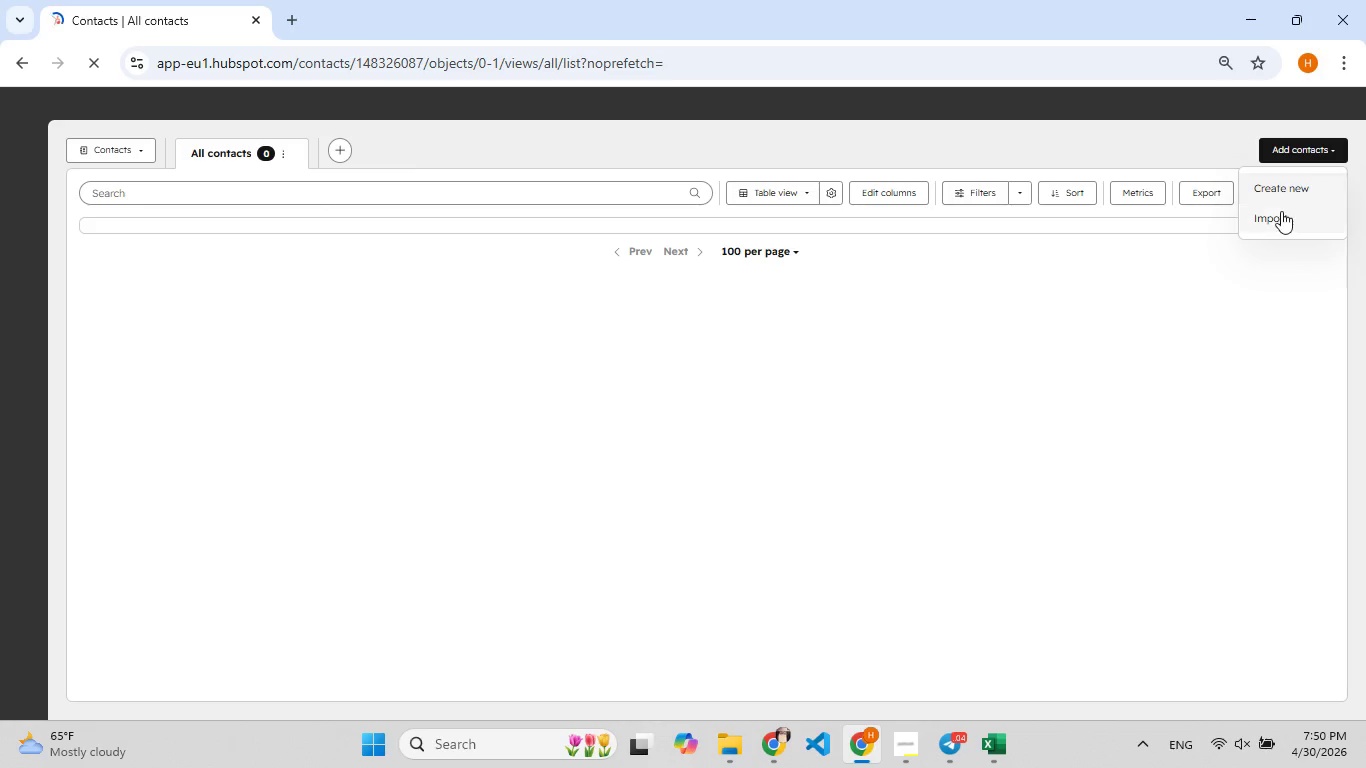 
left_click([1280, 215])
 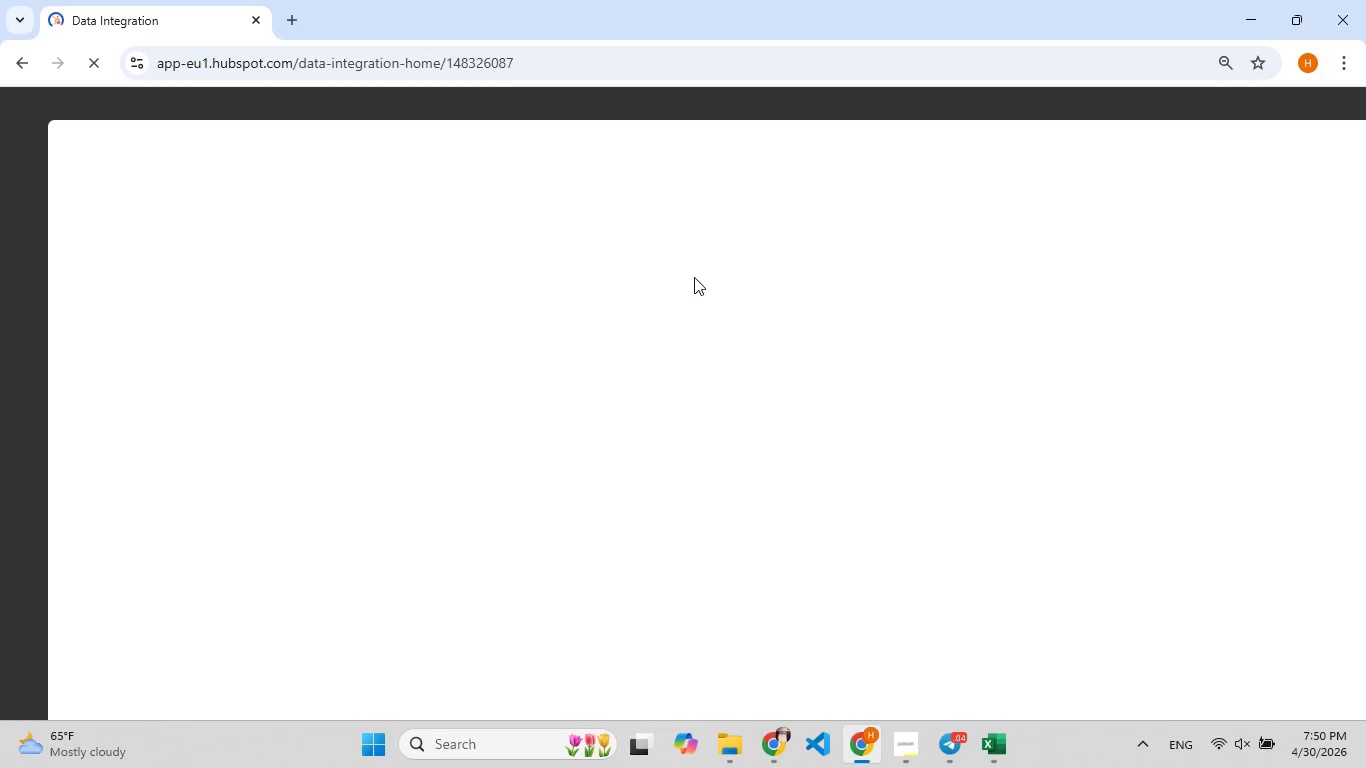 
wait(13.66)
 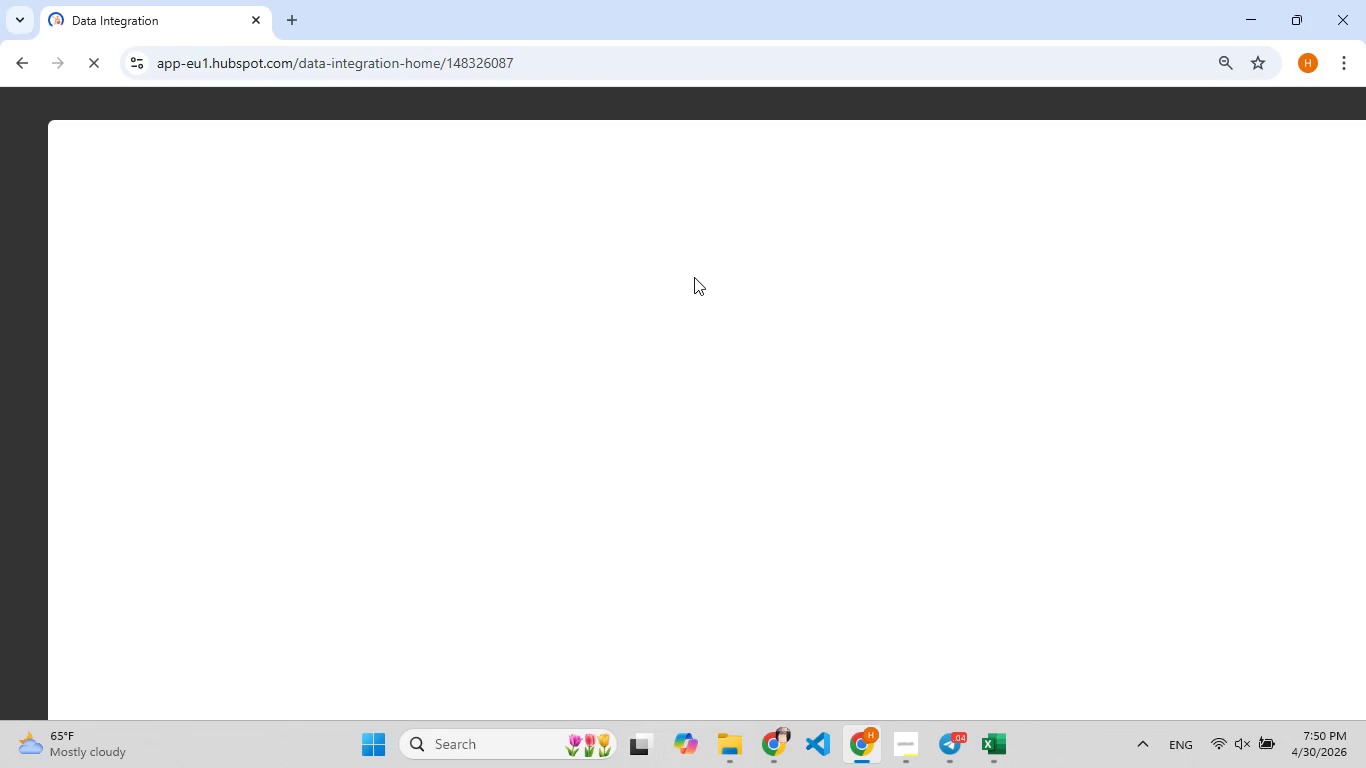 
left_click([313, 375])
 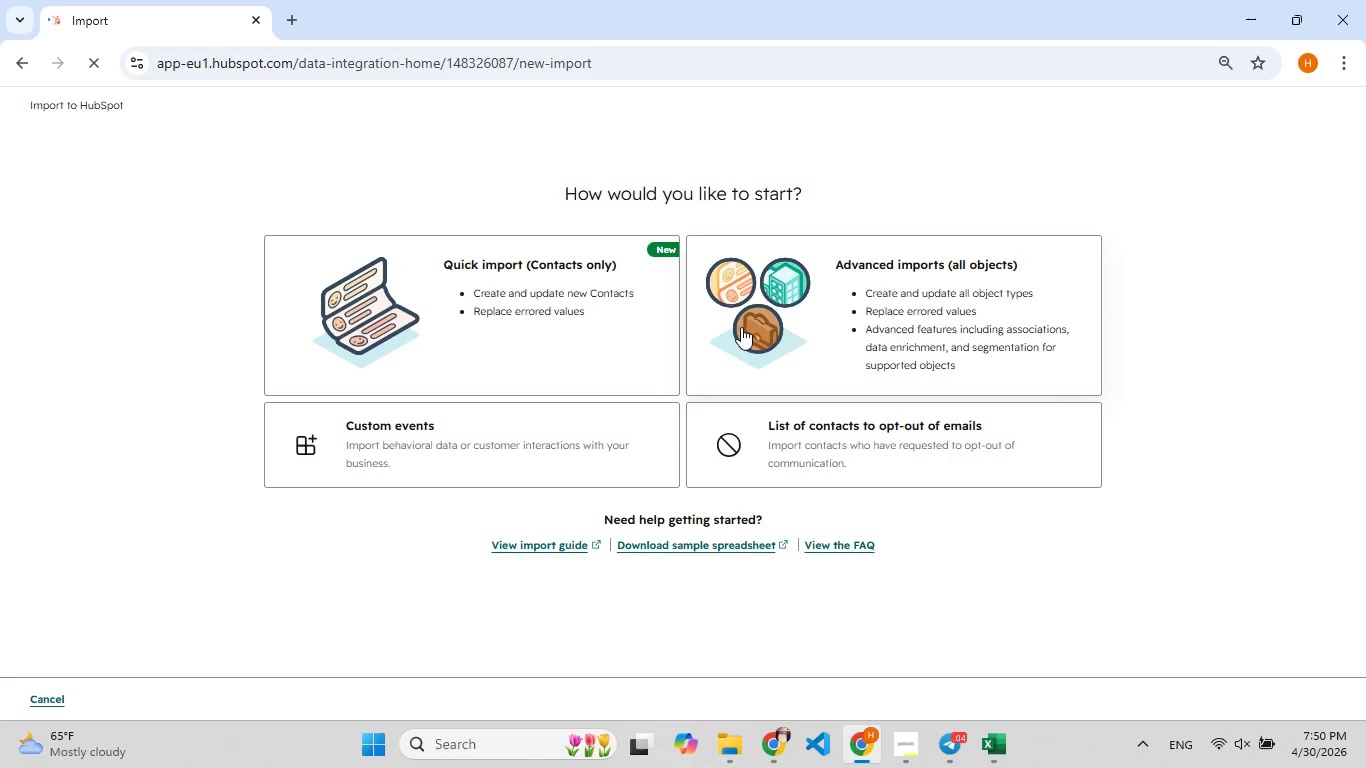 
left_click([577, 334])
 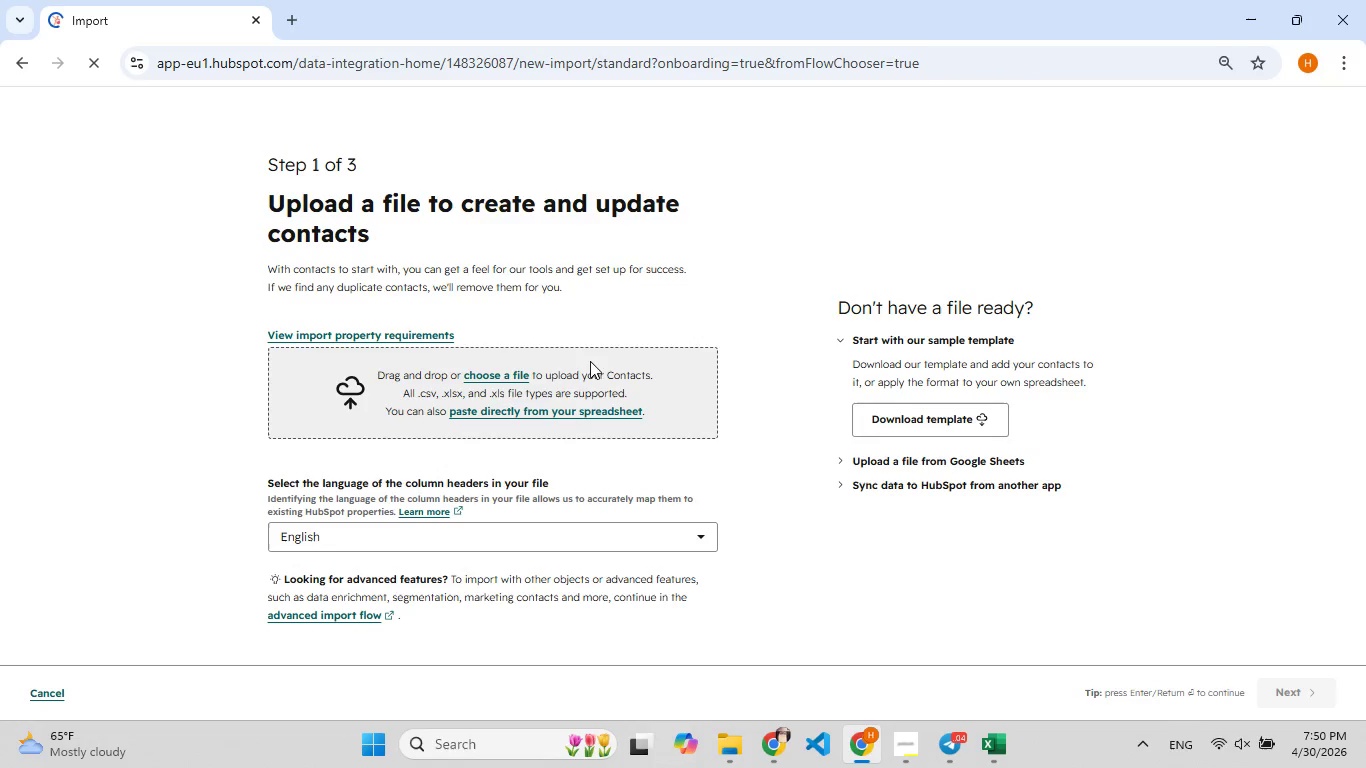 
left_click([516, 376])
 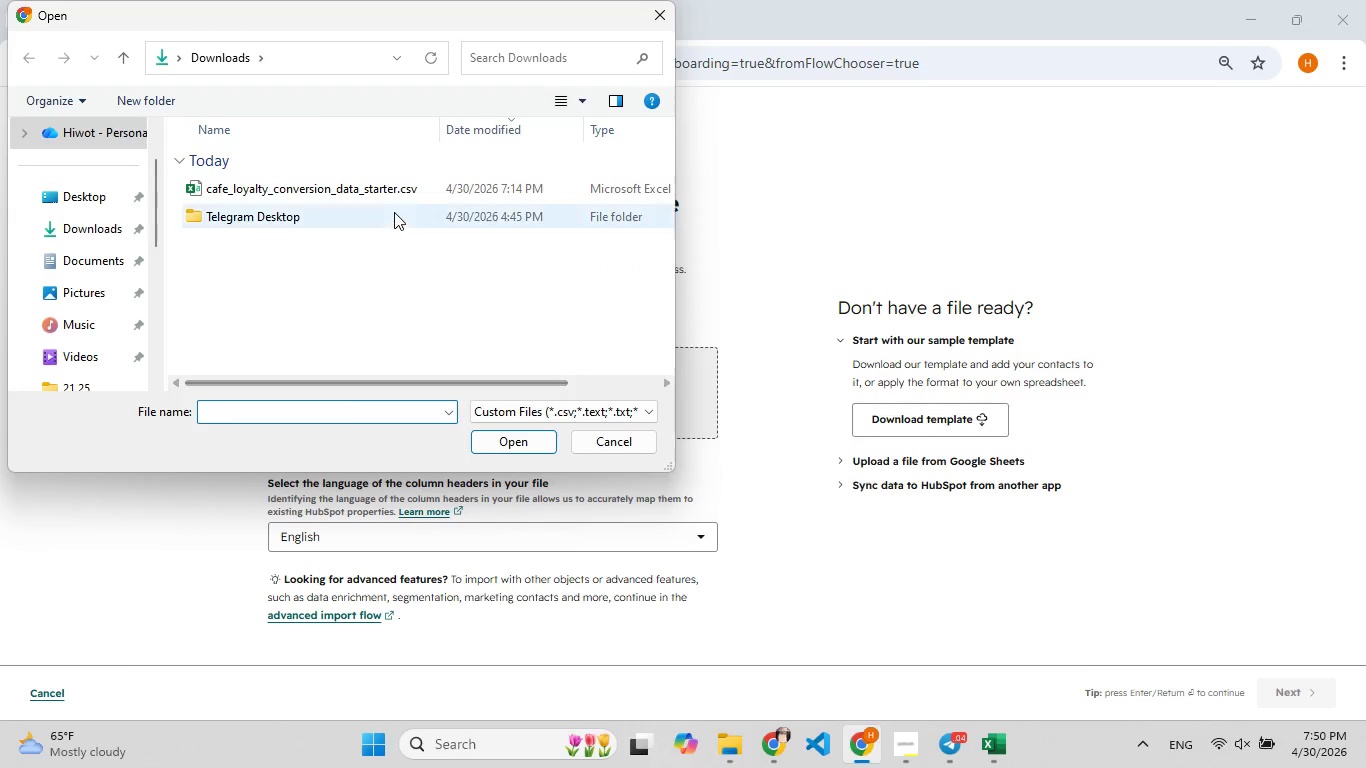 
double_click([390, 188])
 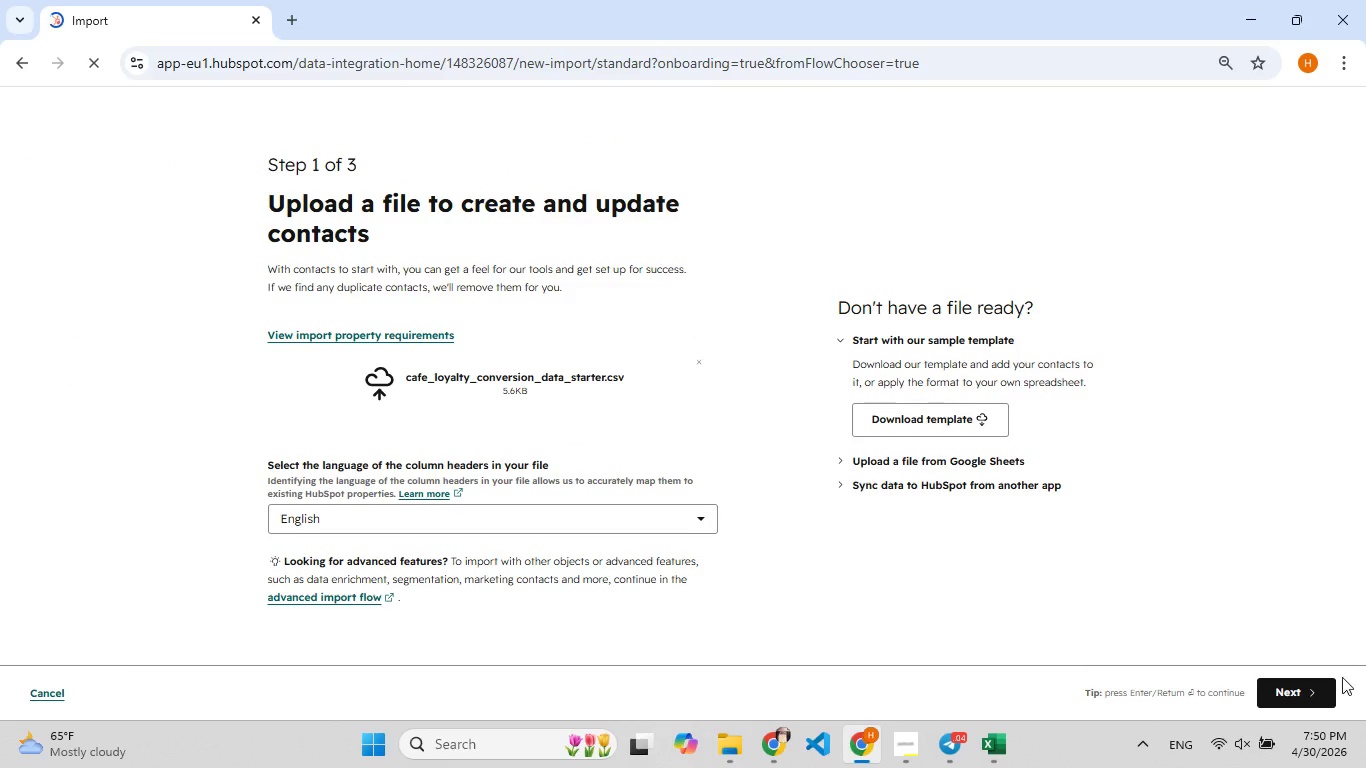 
left_click([1301, 685])
 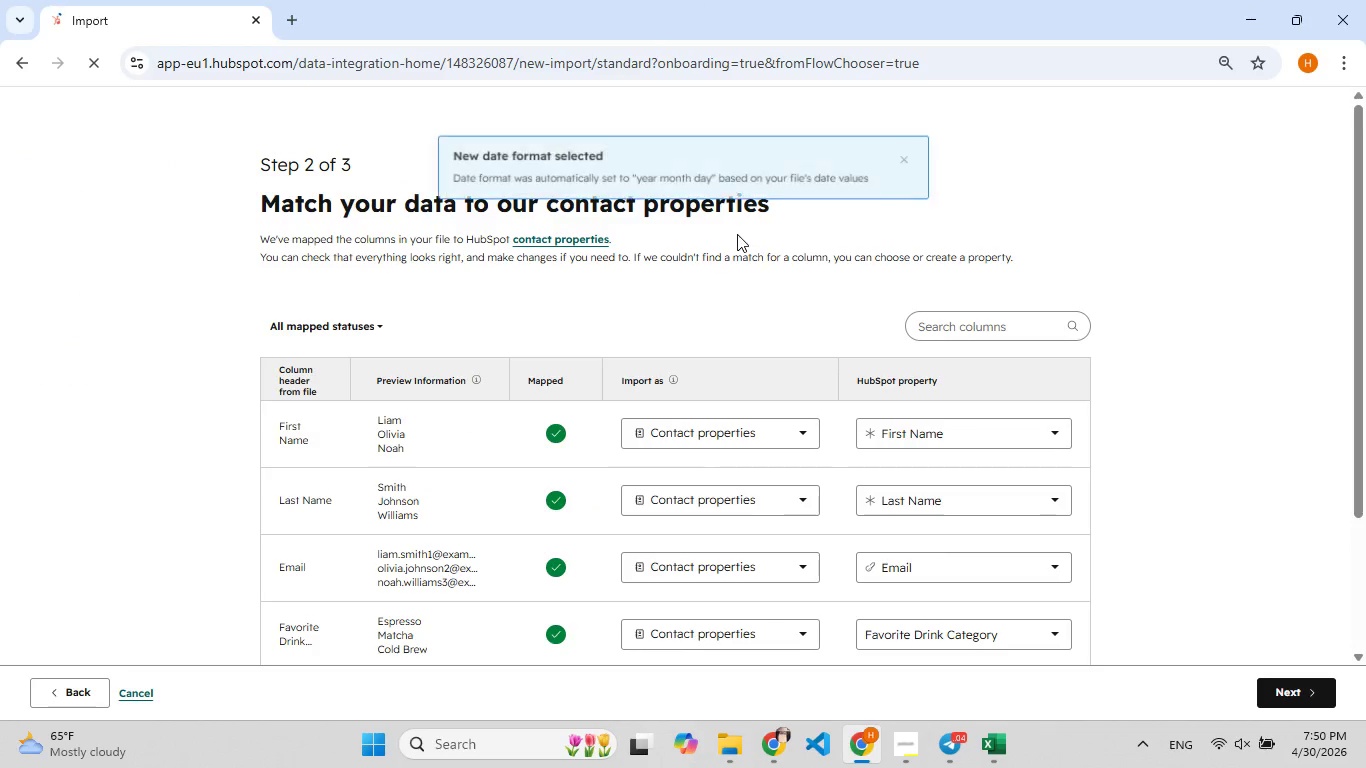 
scroll: coordinate [737, 234], scroll_direction: down, amount: 2.0
 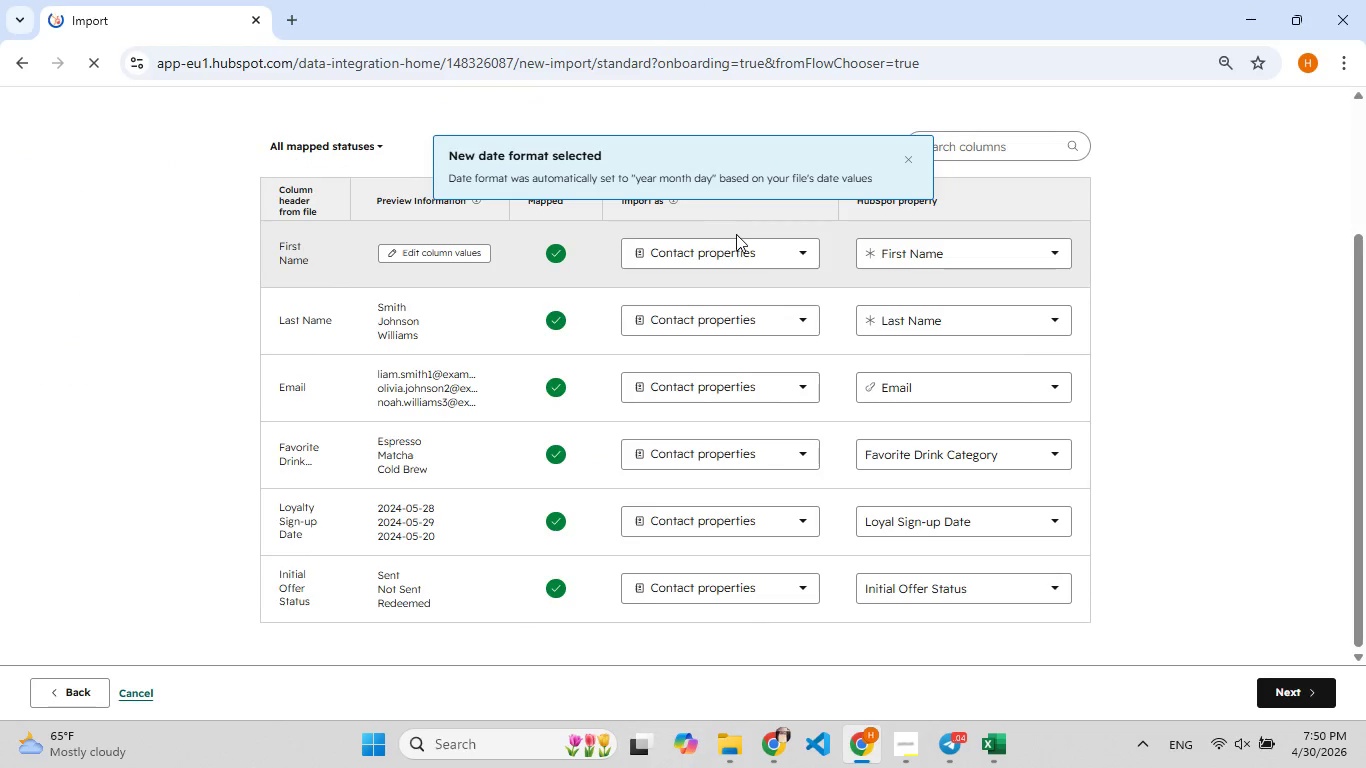 
scroll: coordinate [736, 232], scroll_direction: up, amount: 3.0
 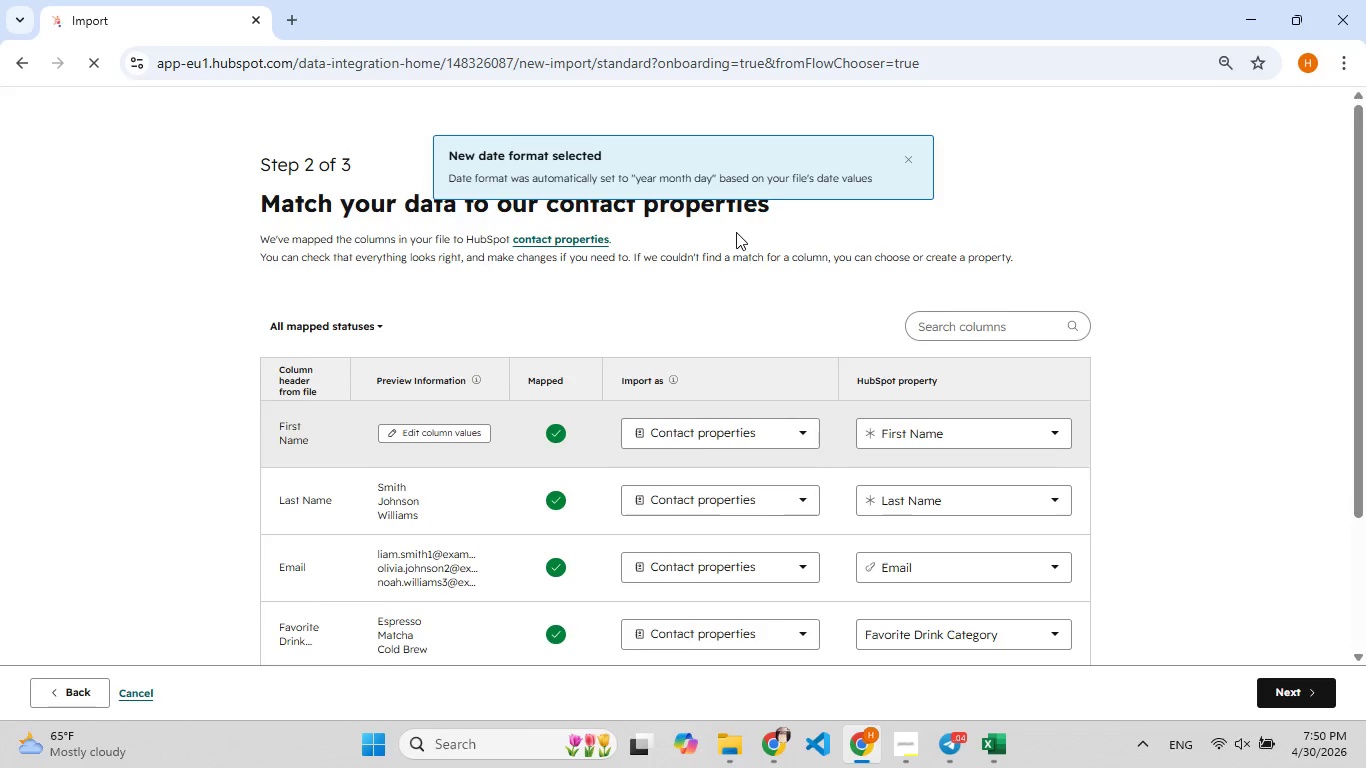 
scroll: coordinate [736, 232], scroll_direction: down, amount: 3.0
 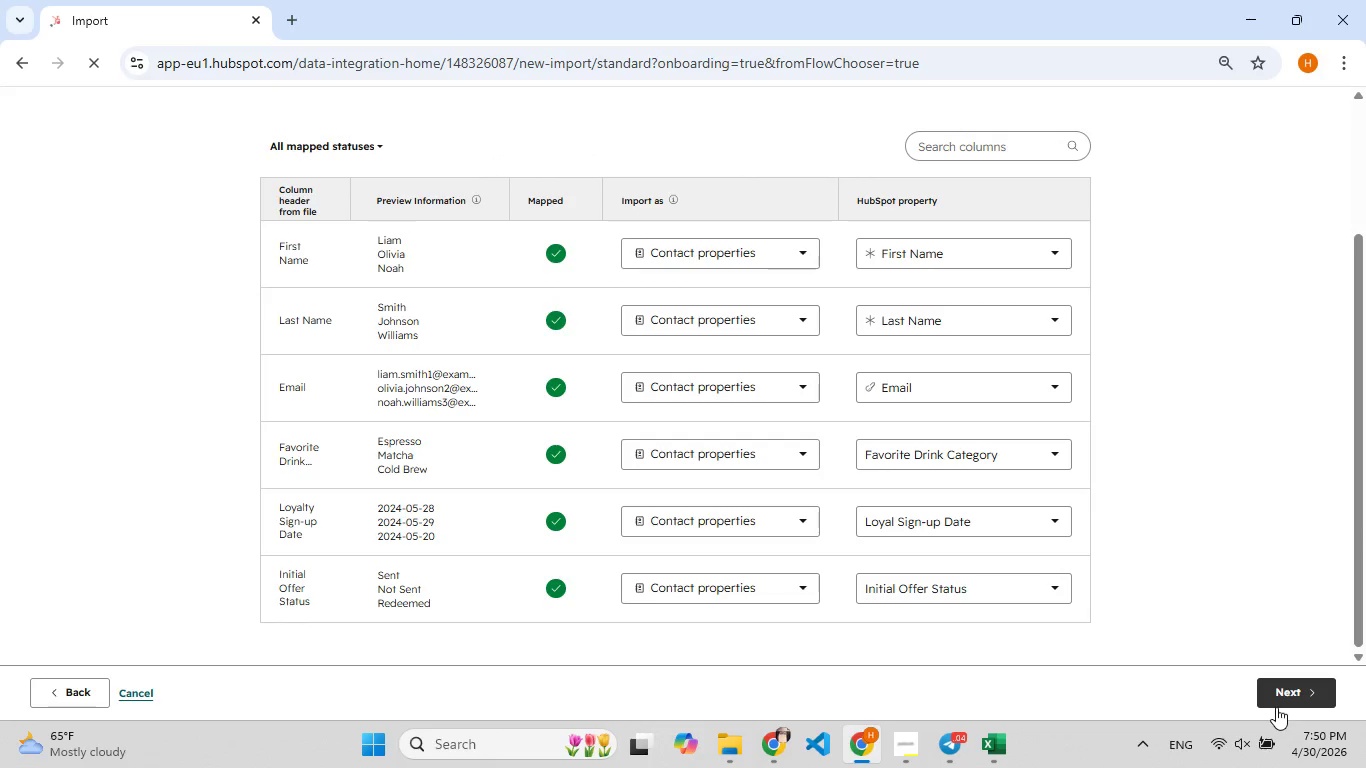 
left_click([1282, 693])
 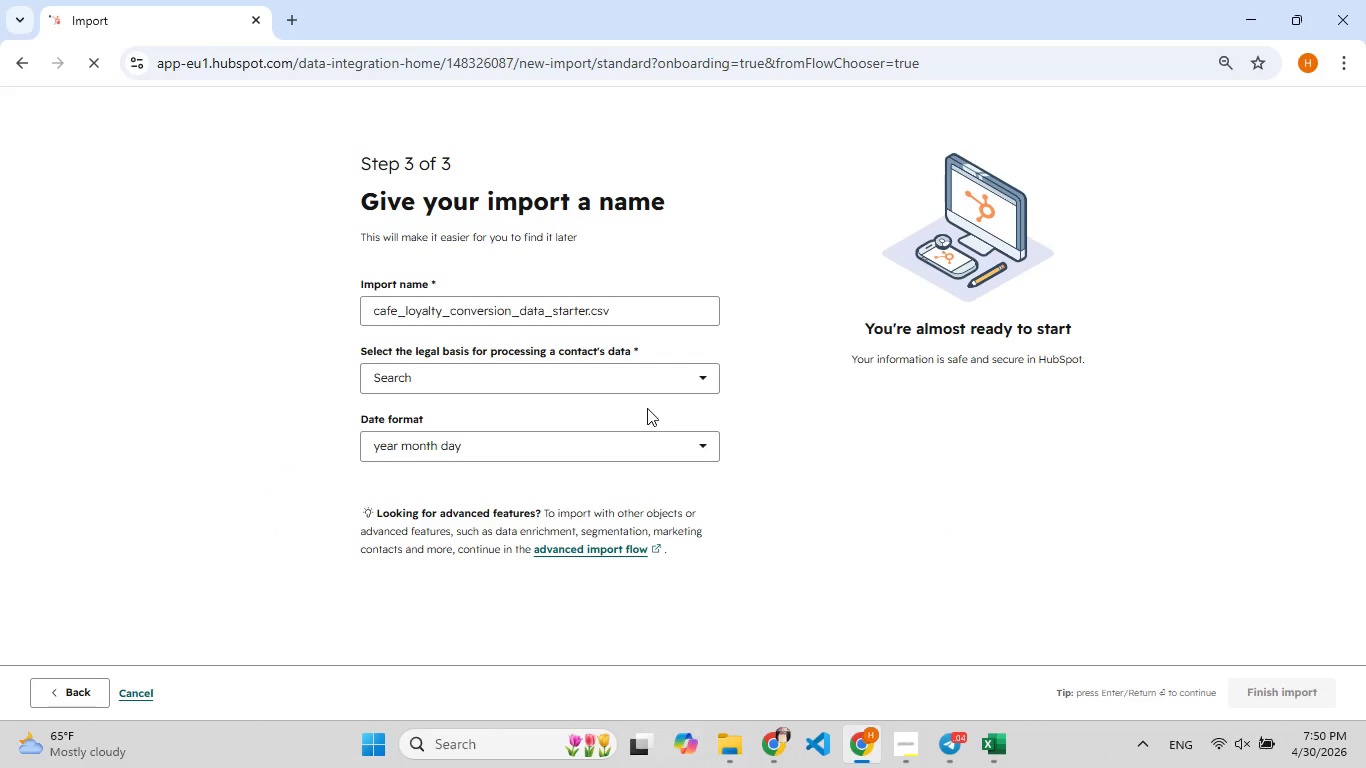 
left_click([661, 374])
 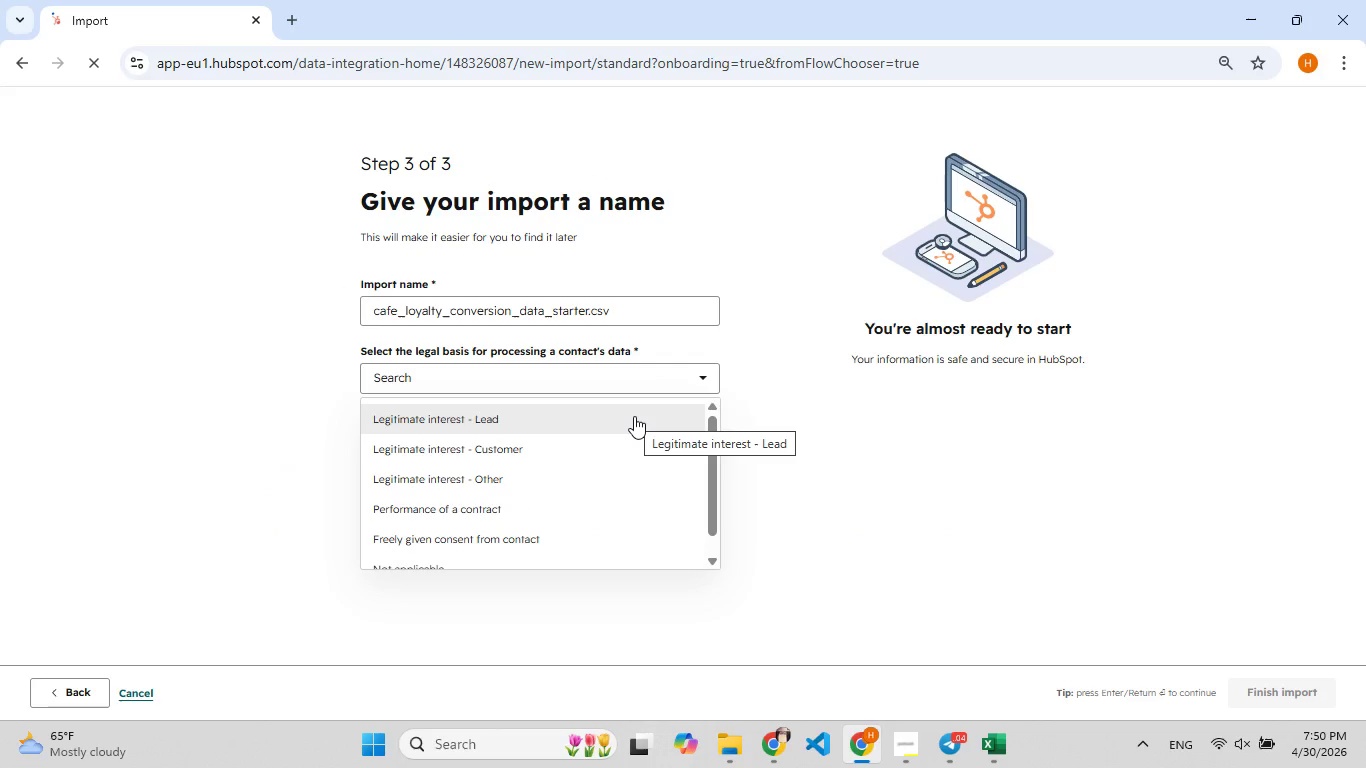 
left_click([634, 416])
 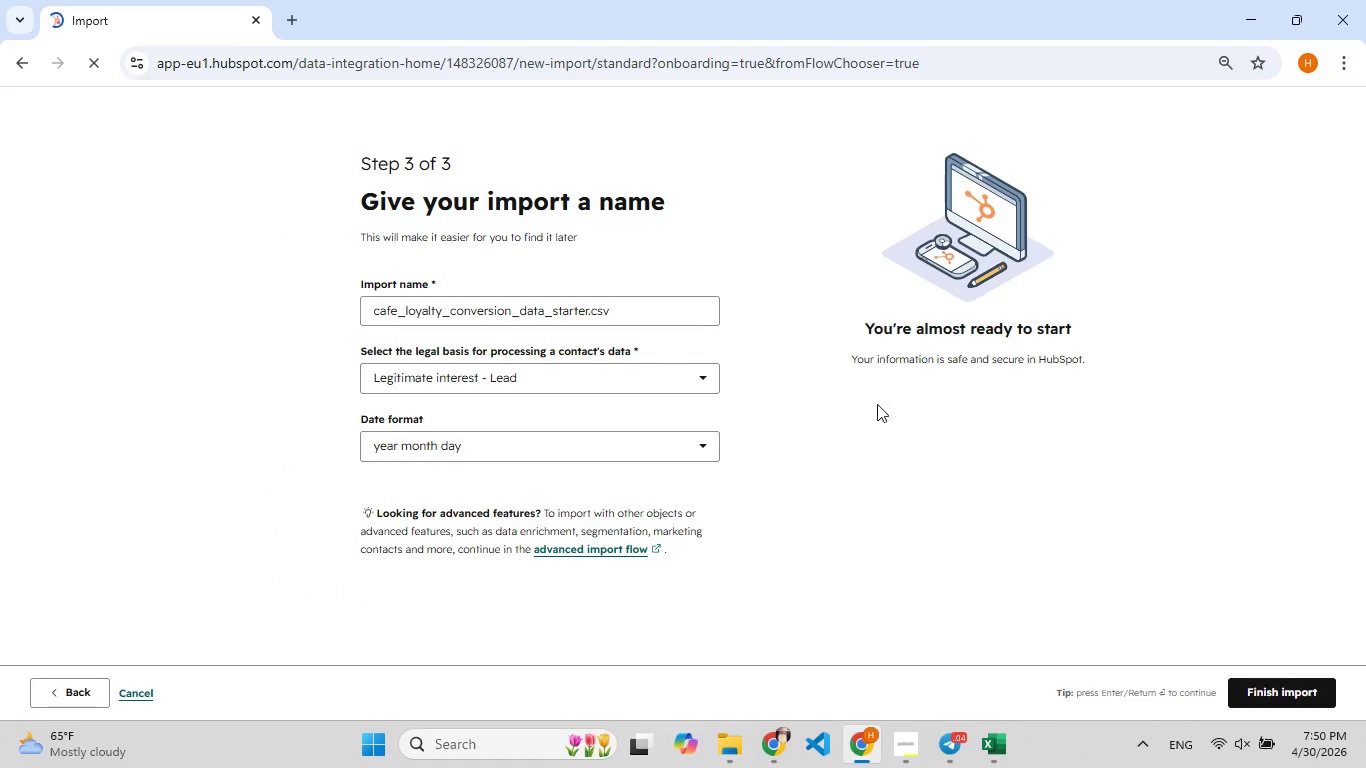 
scroll: coordinate [913, 405], scroll_direction: down, amount: 1.0
 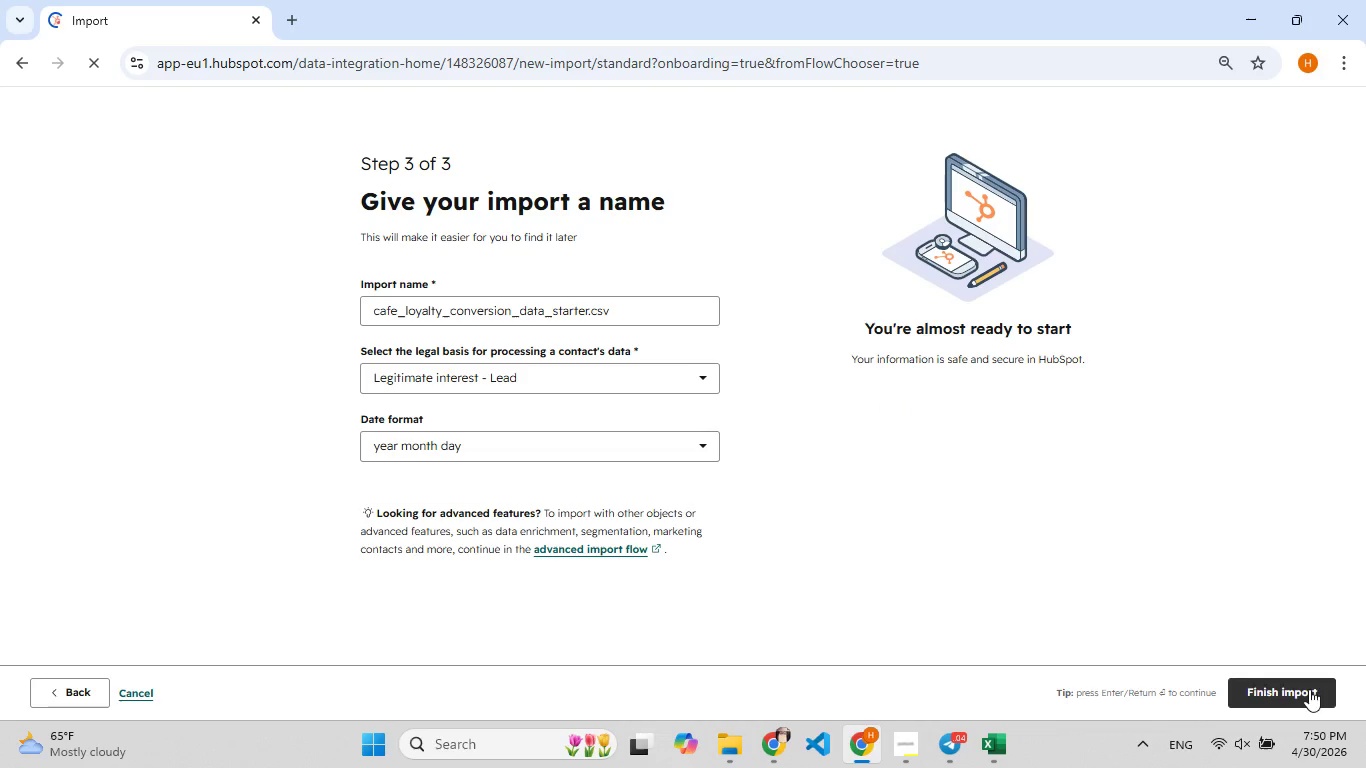 
left_click([1301, 697])
 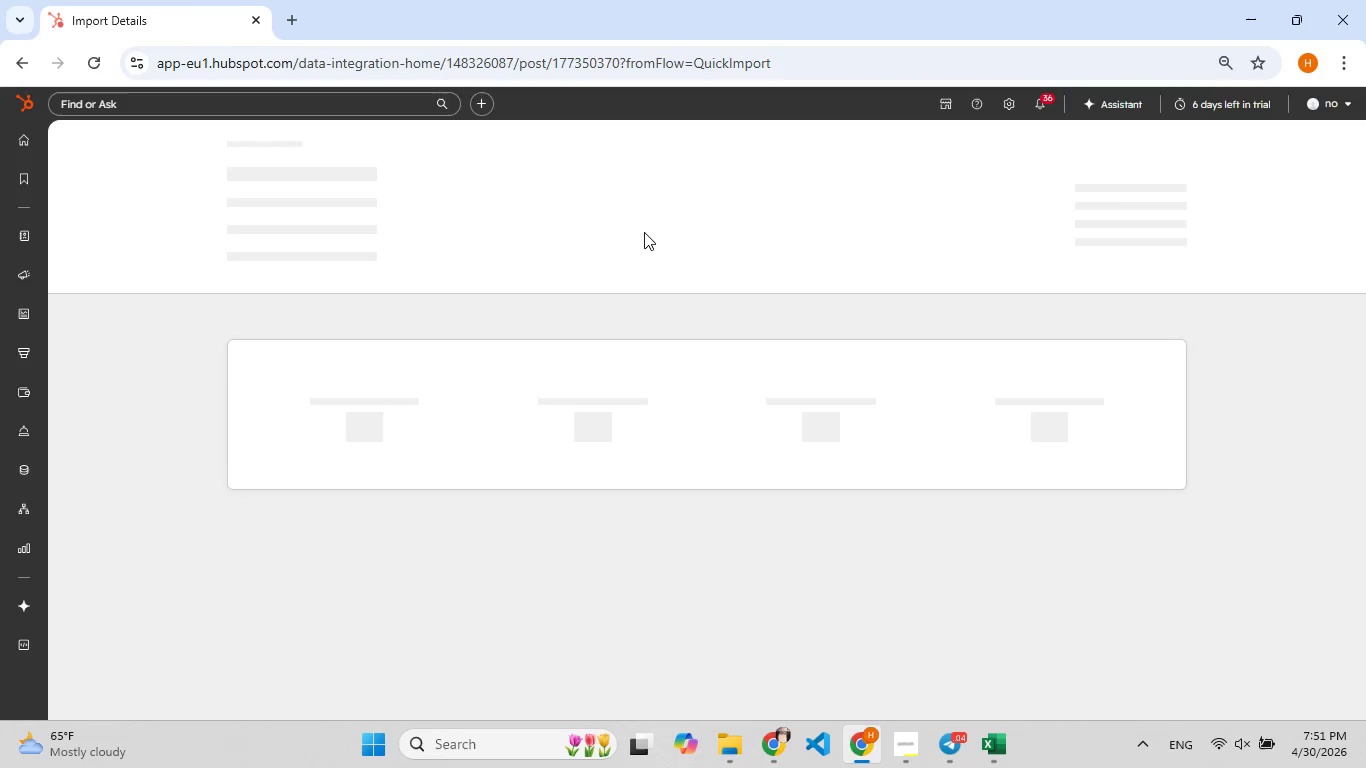 
wait(7.36)
 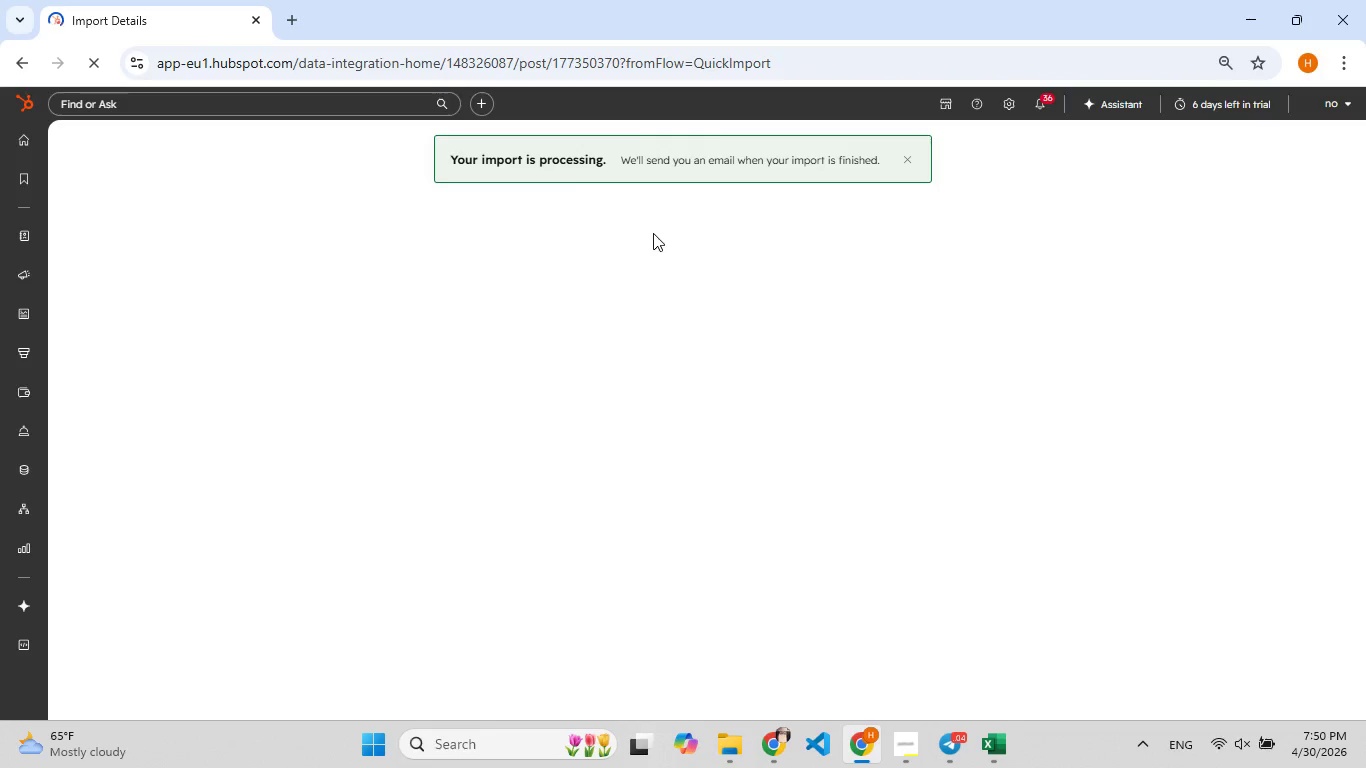 
scroll: coordinate [789, 273], scroll_direction: down, amount: 3.0
 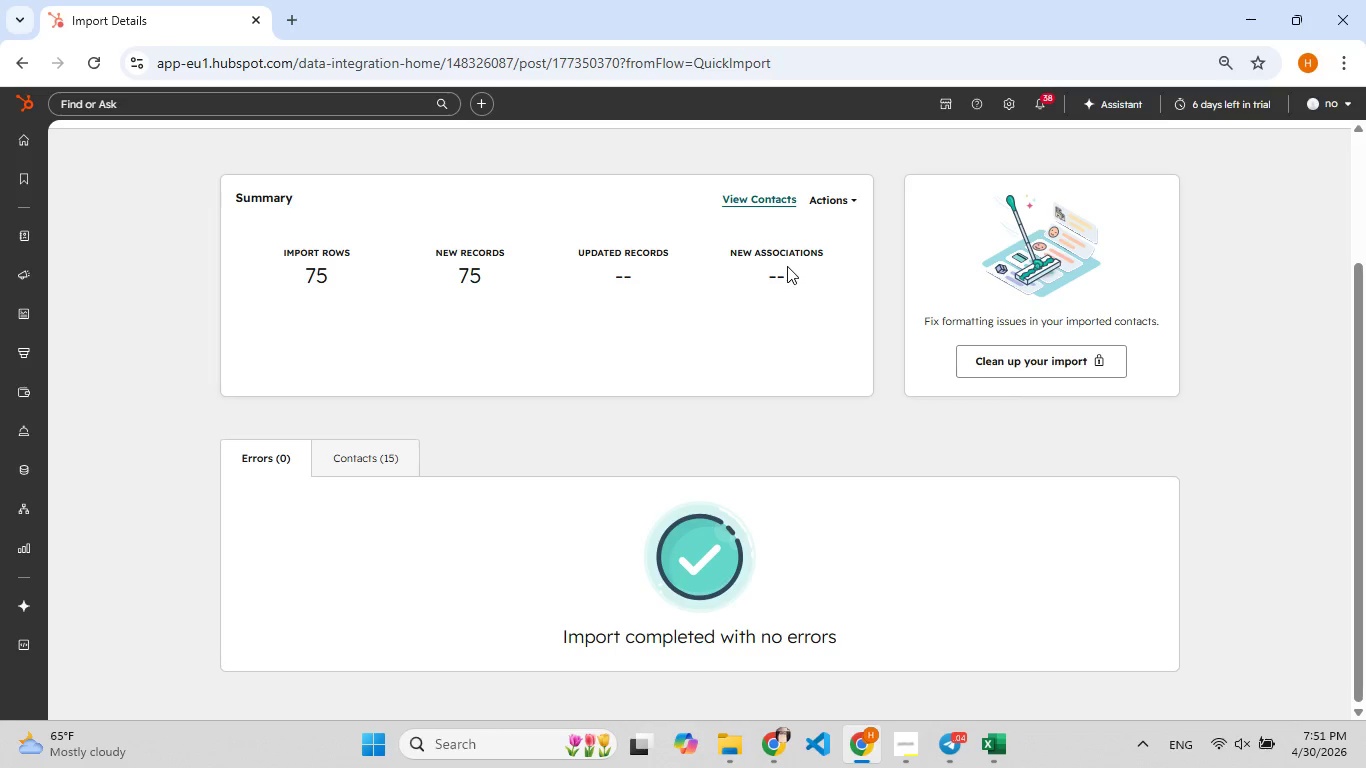 
left_click([390, 450])
 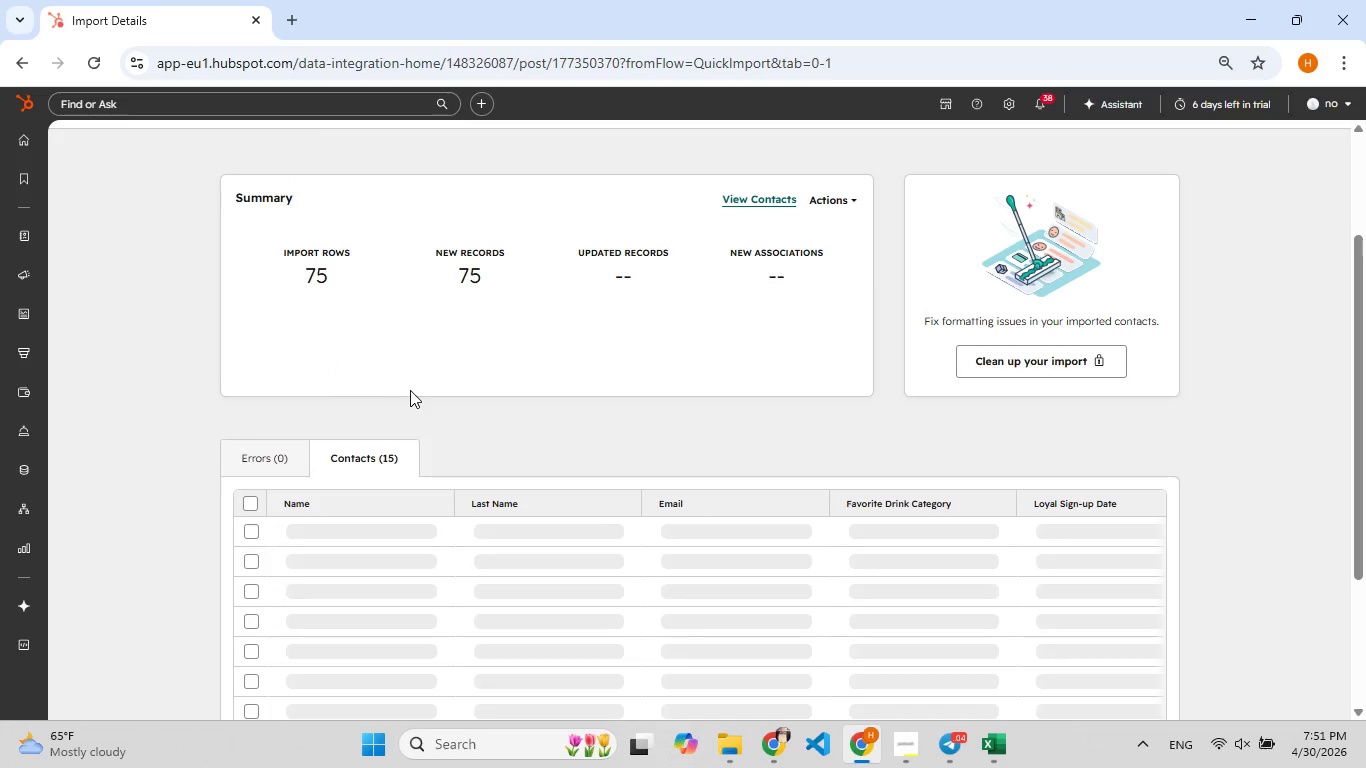 
scroll: coordinate [410, 390], scroll_direction: down, amount: 1.0
 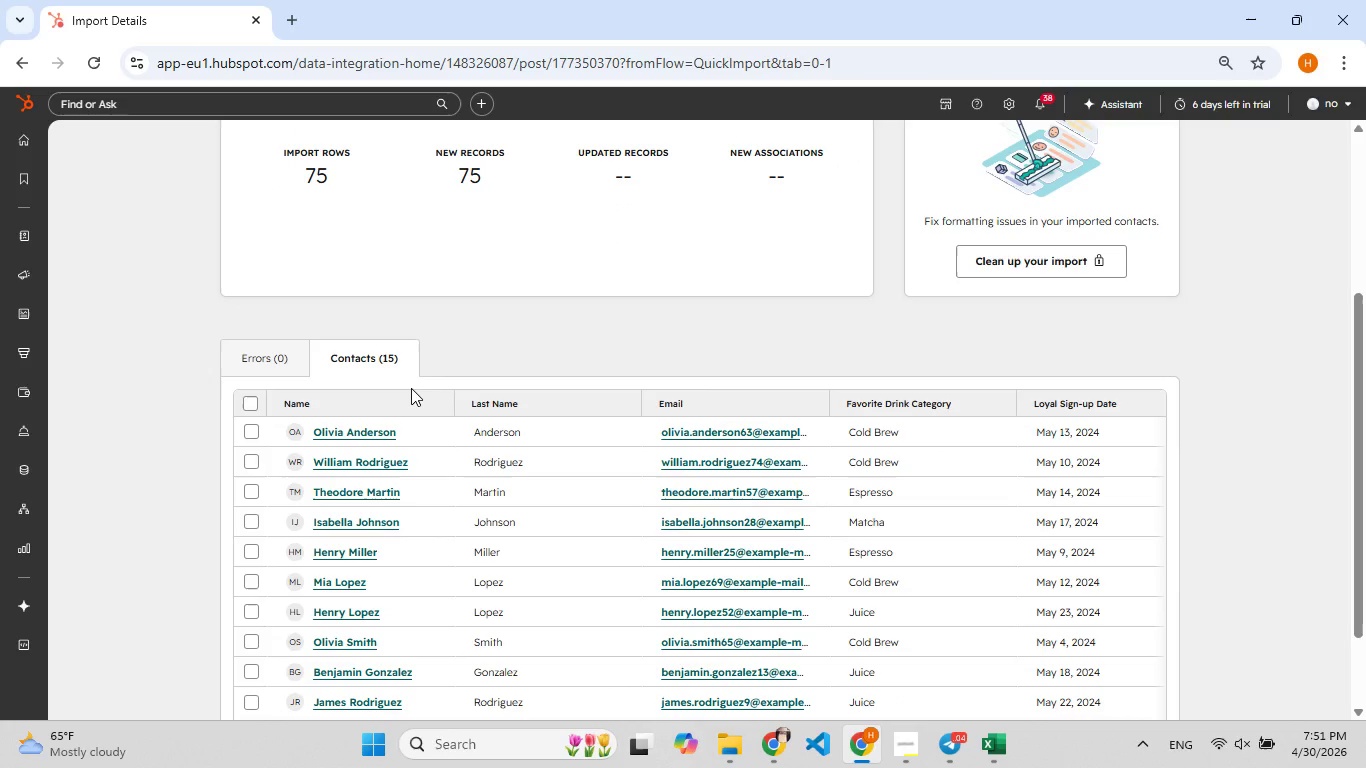 
scroll: coordinate [411, 388], scroll_direction: up, amount: 1.0
 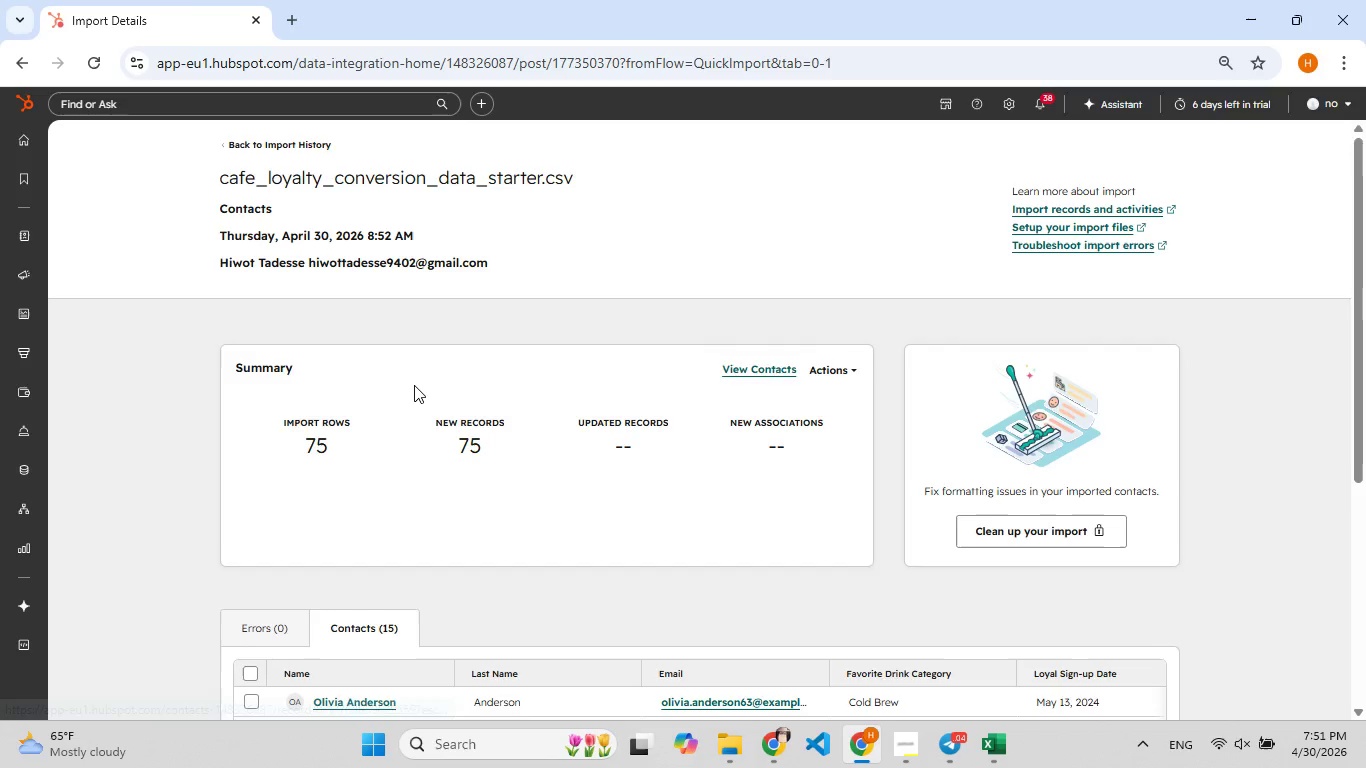 
scroll: coordinate [414, 385], scroll_direction: down, amount: 6.0
 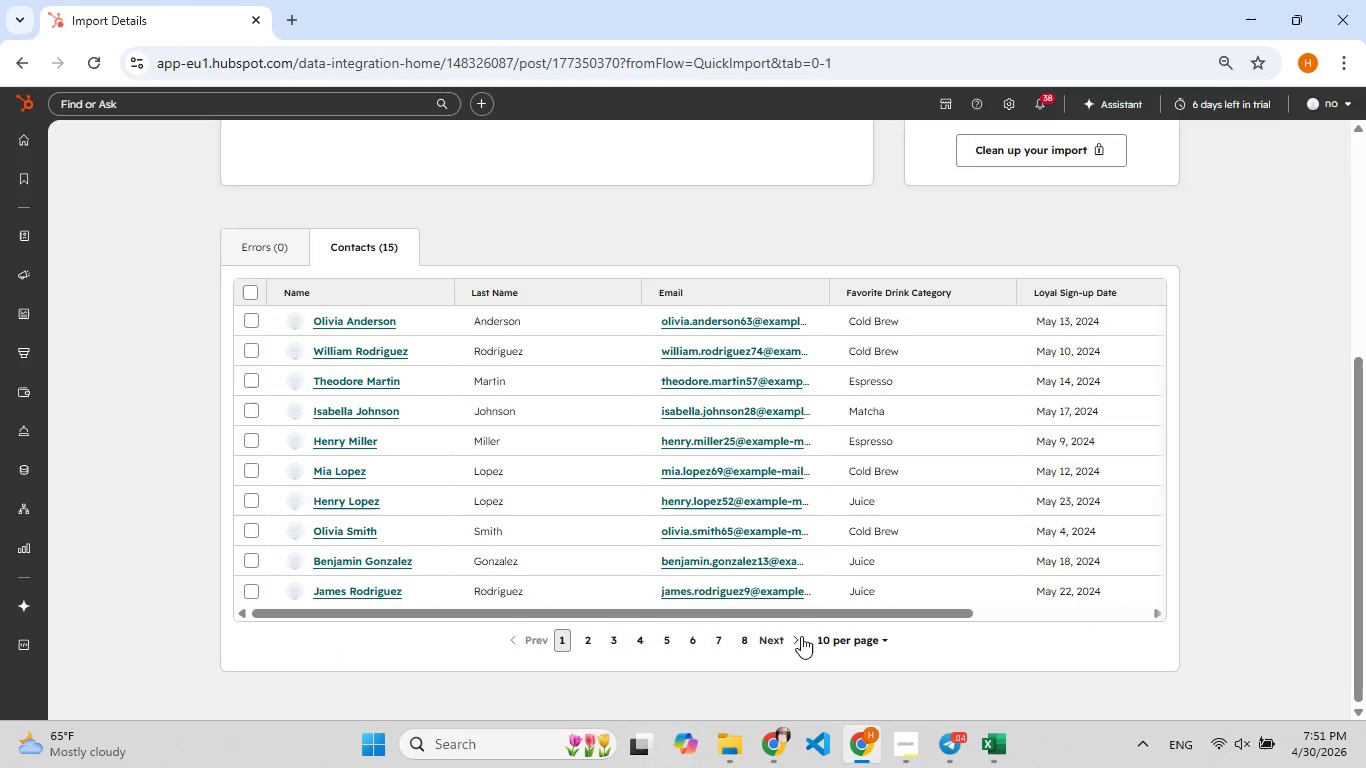 
left_click([801, 636])
 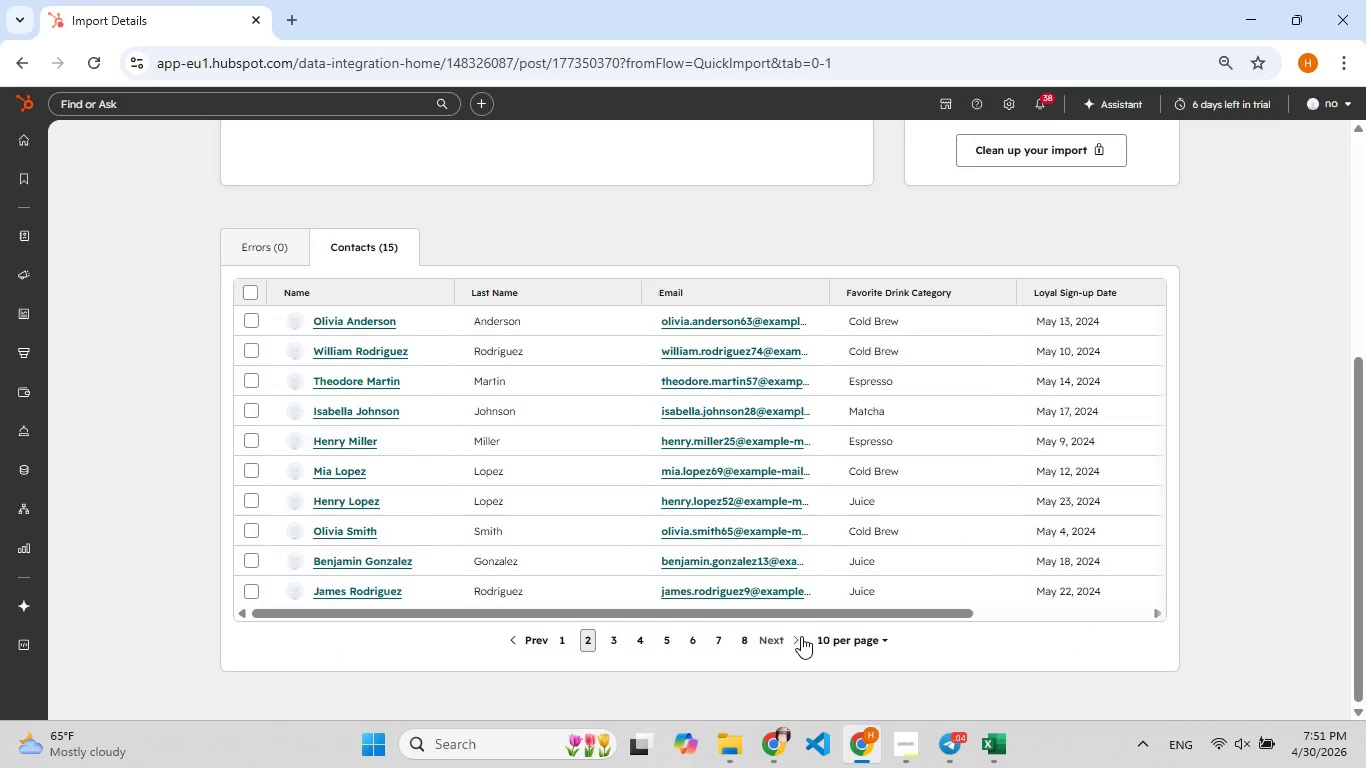 
left_click([801, 636])
 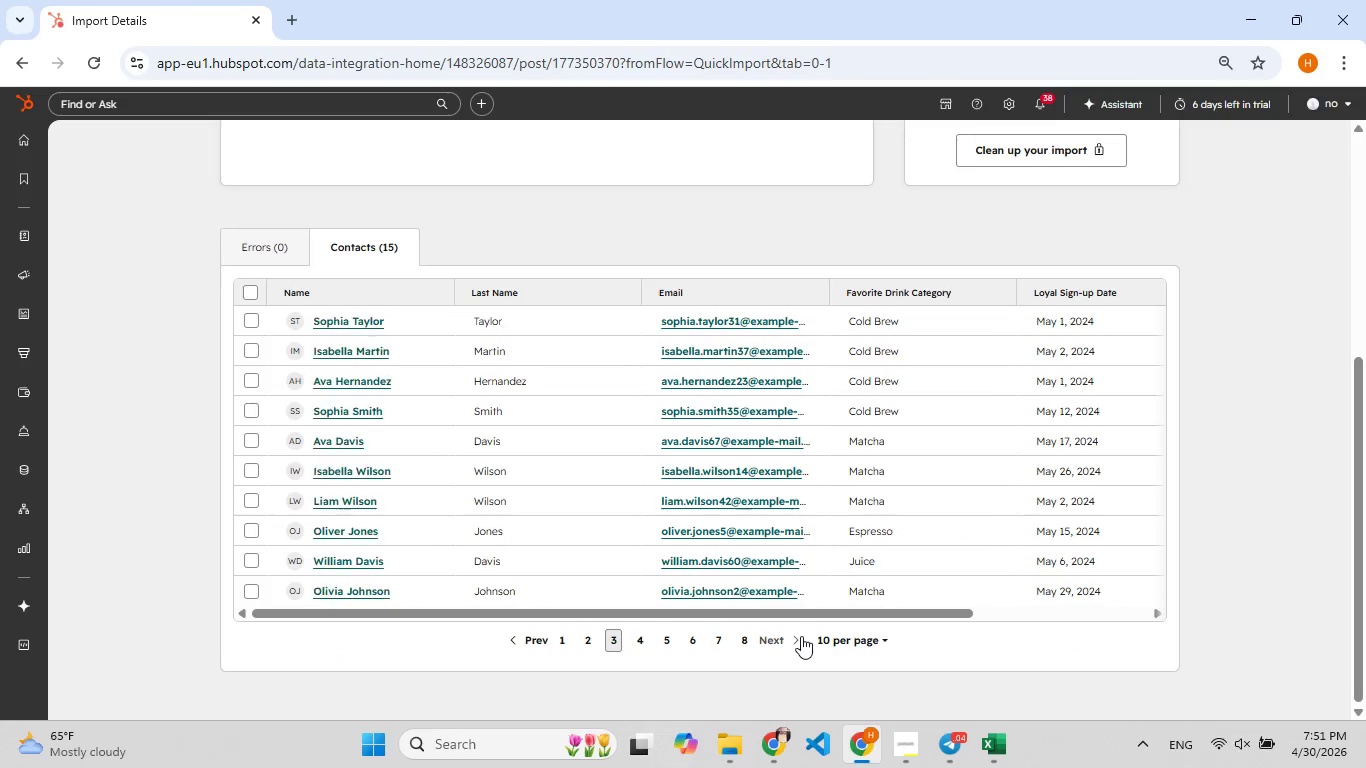 
left_click([801, 636])
 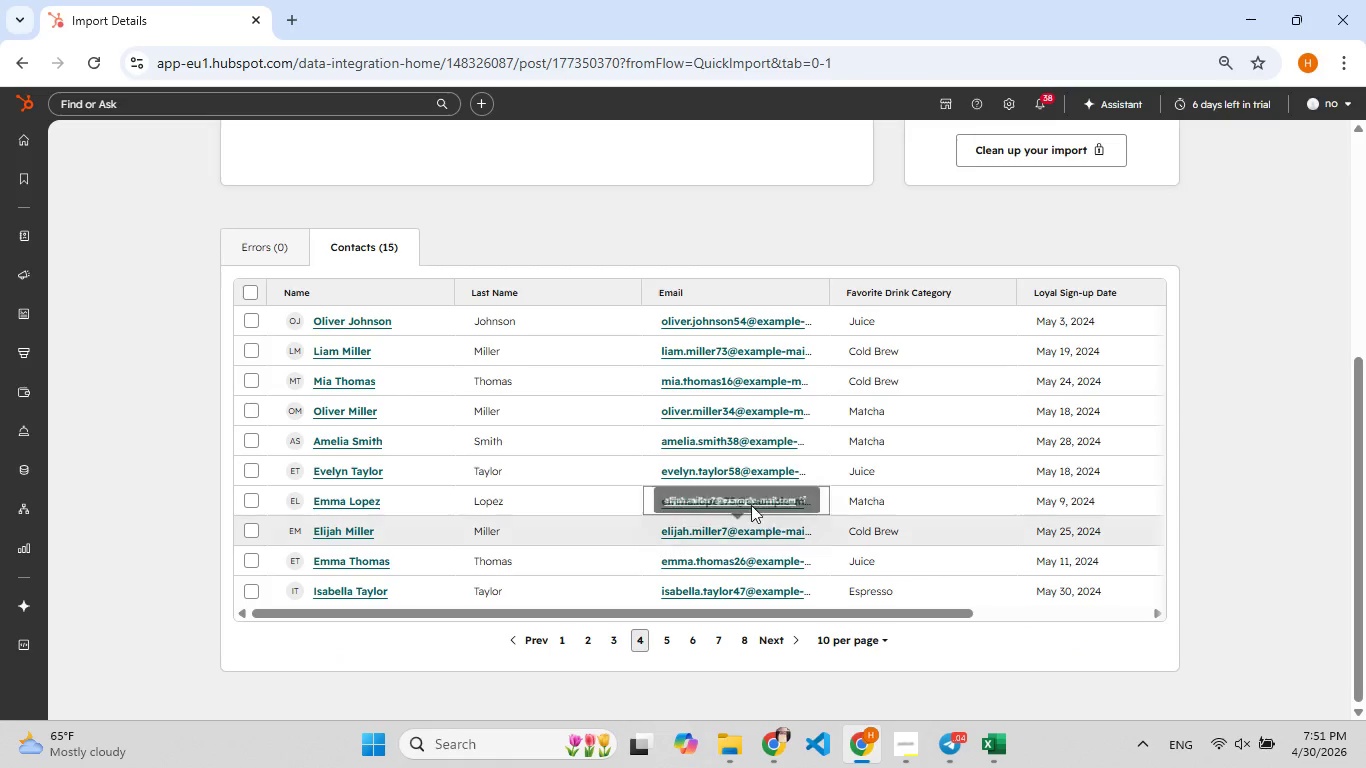 
scroll: coordinate [747, 434], scroll_direction: up, amount: 11.0
 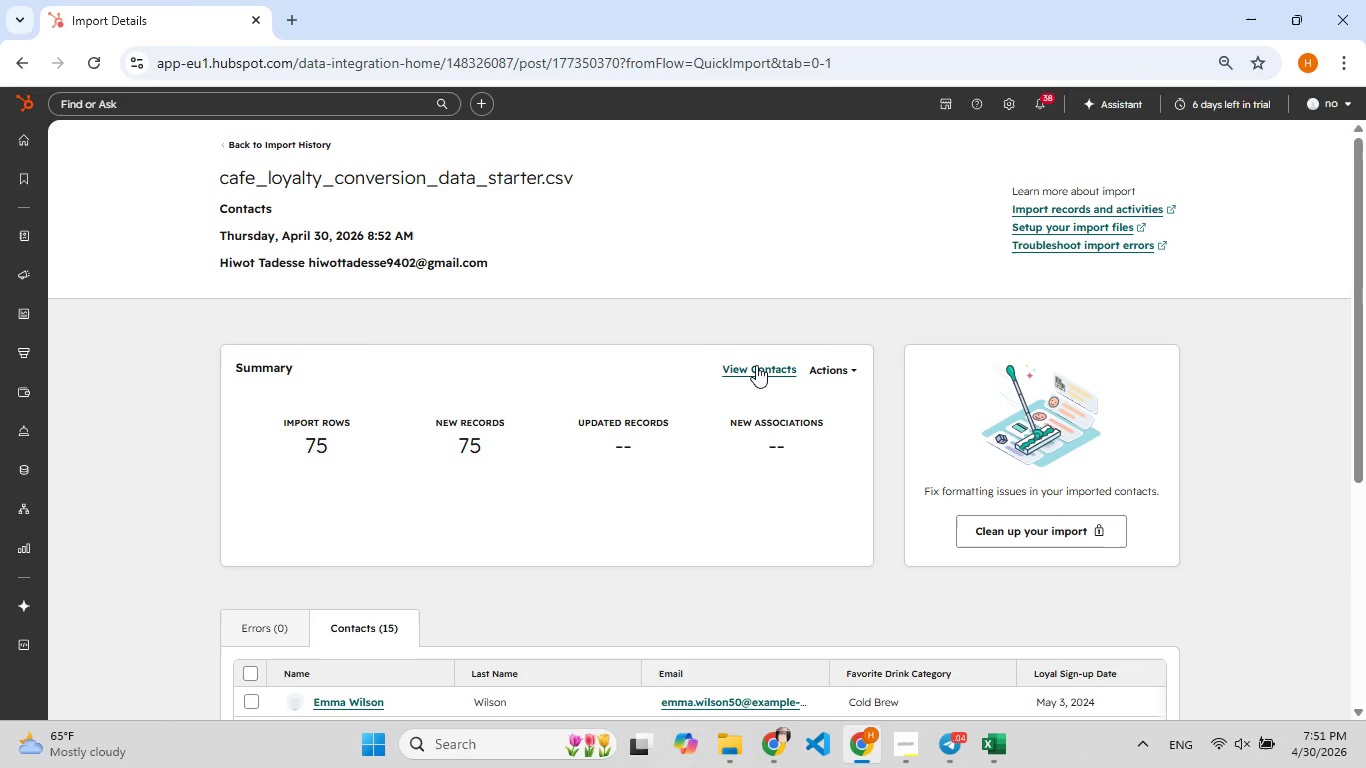 
left_click([756, 365])
 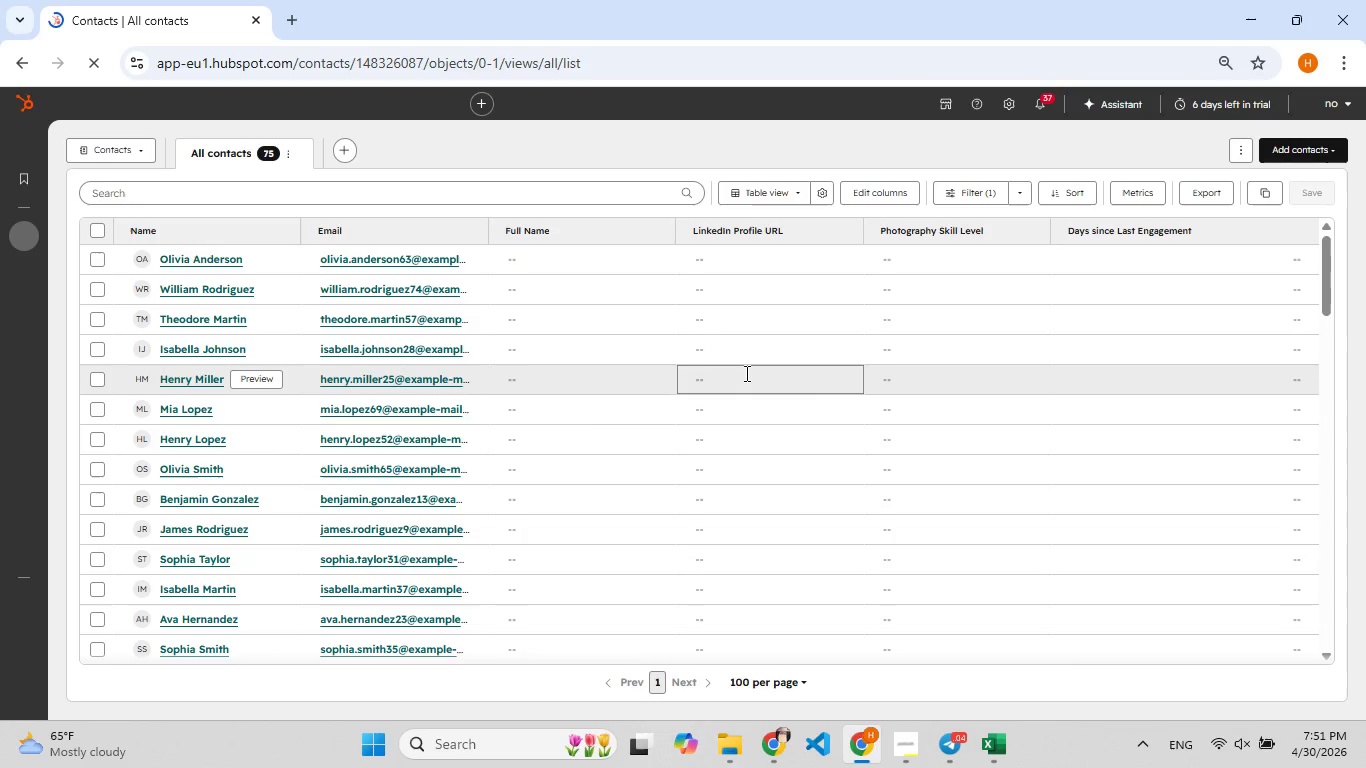 
wait(13.66)
 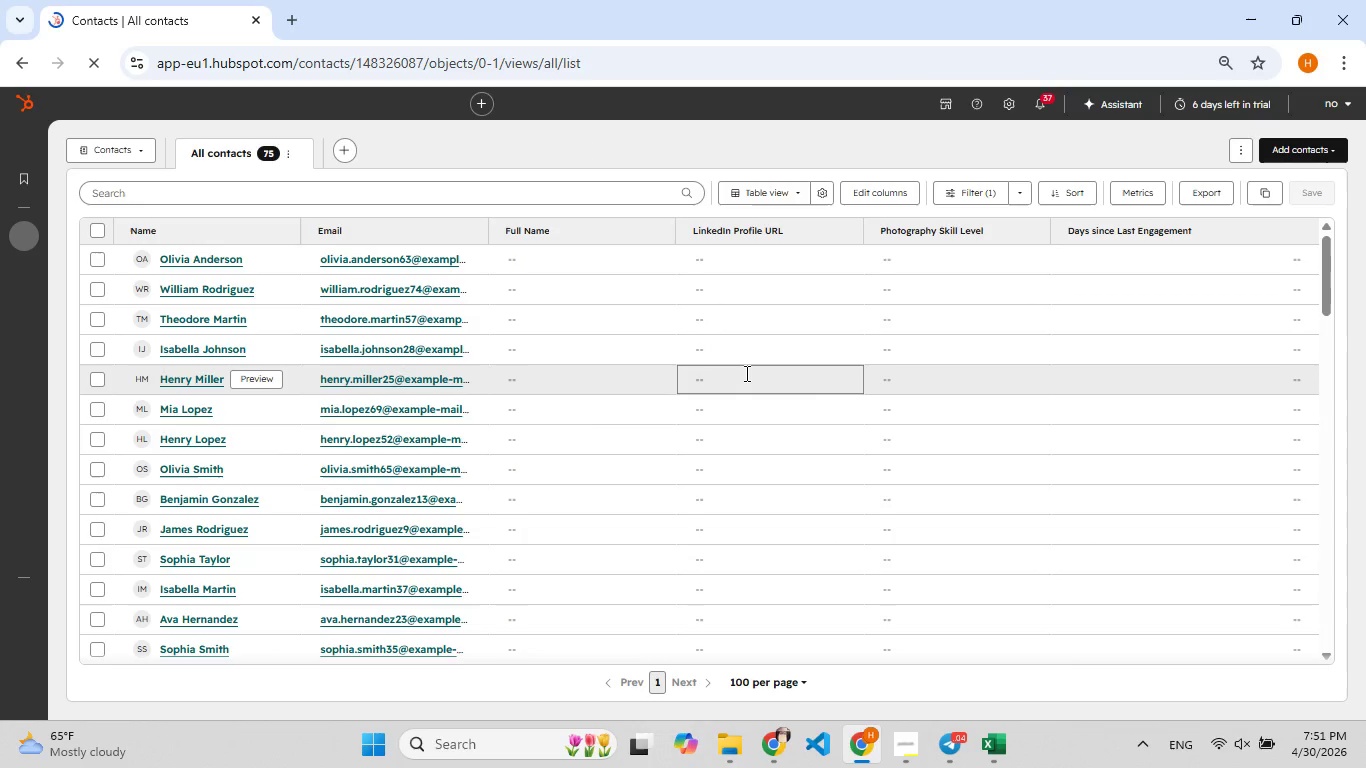 
left_click([878, 193])
 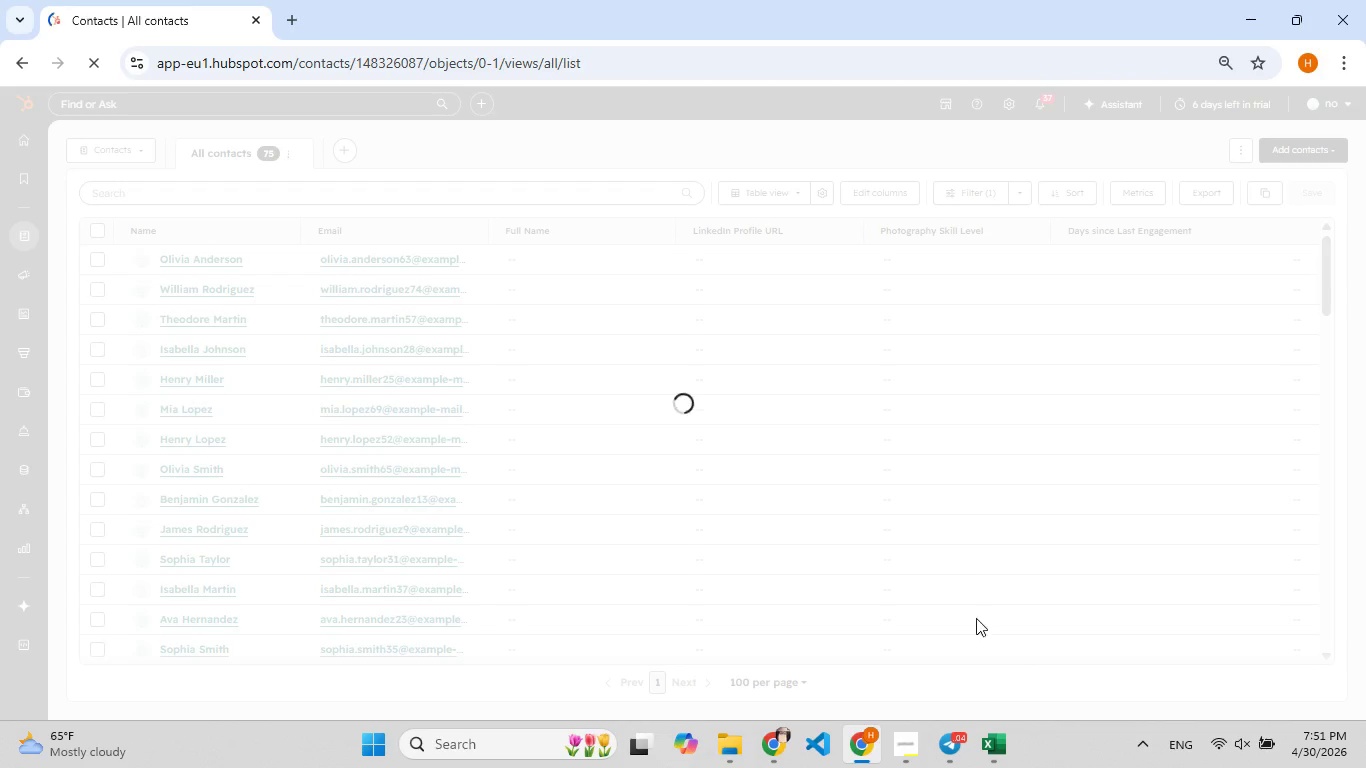 
left_click([992, 740])
 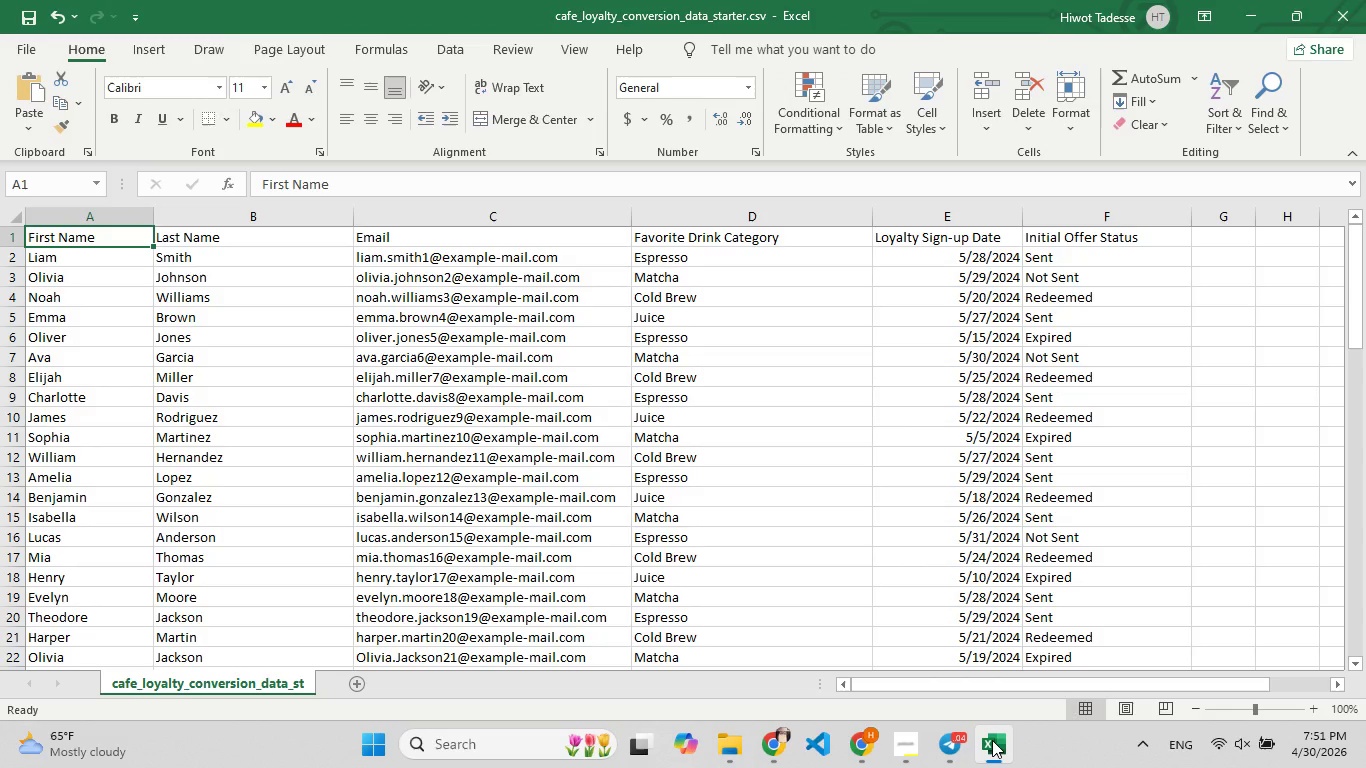 
left_click([992, 740])
 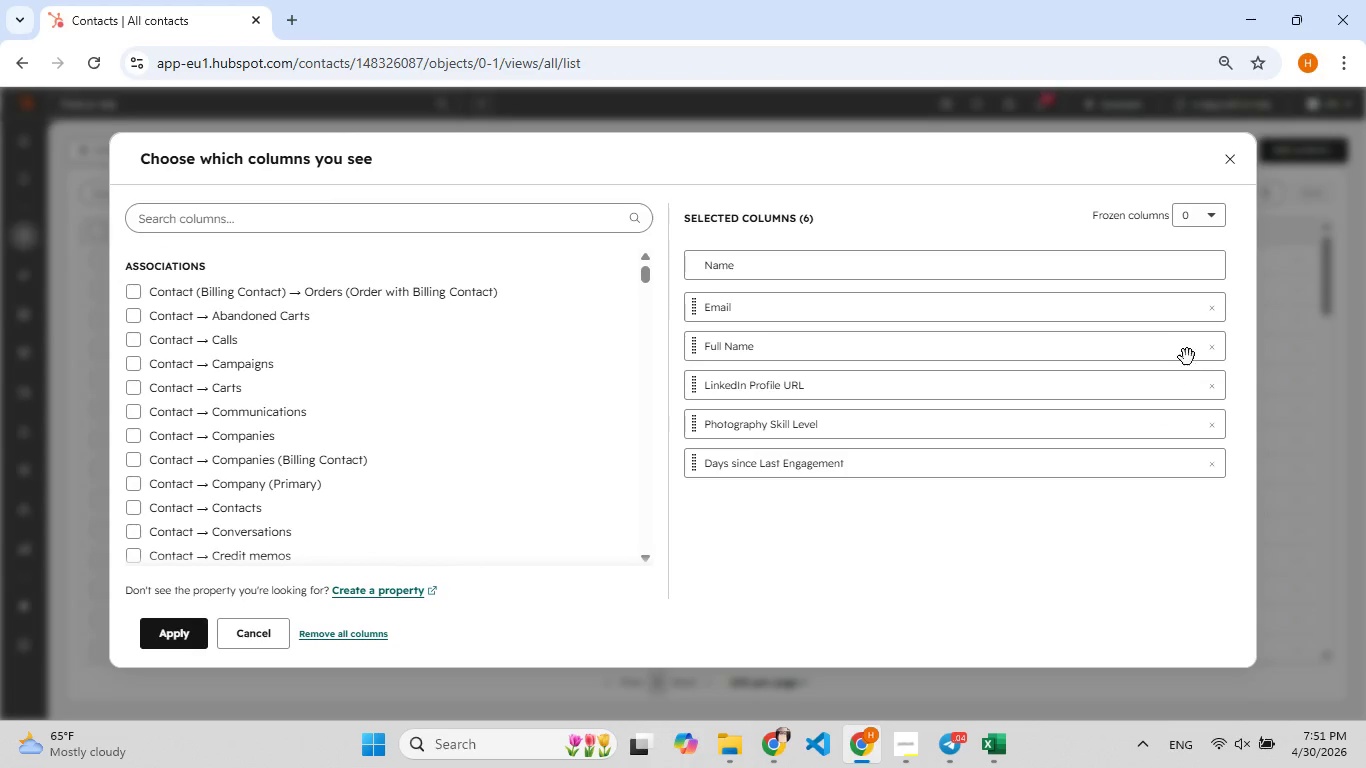 
left_click([1213, 348])
 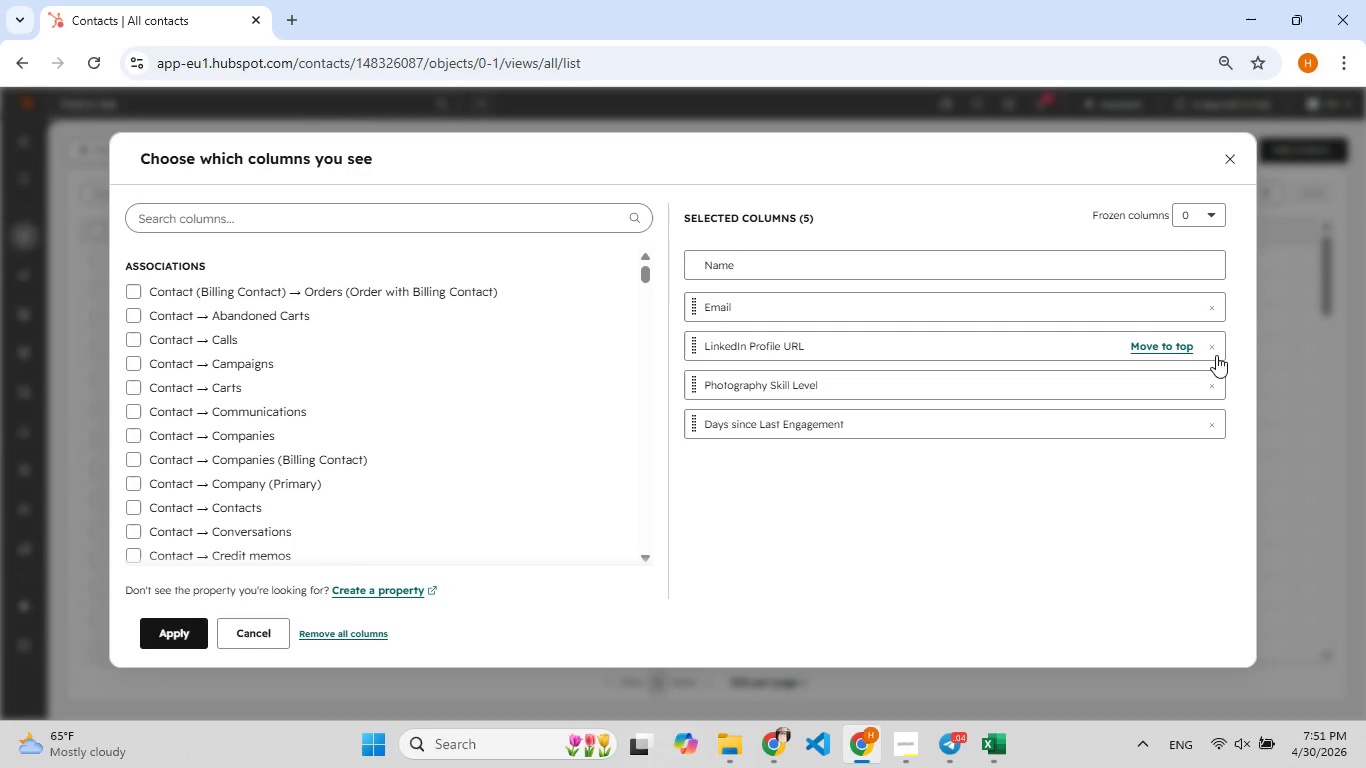 
left_click([1216, 355])
 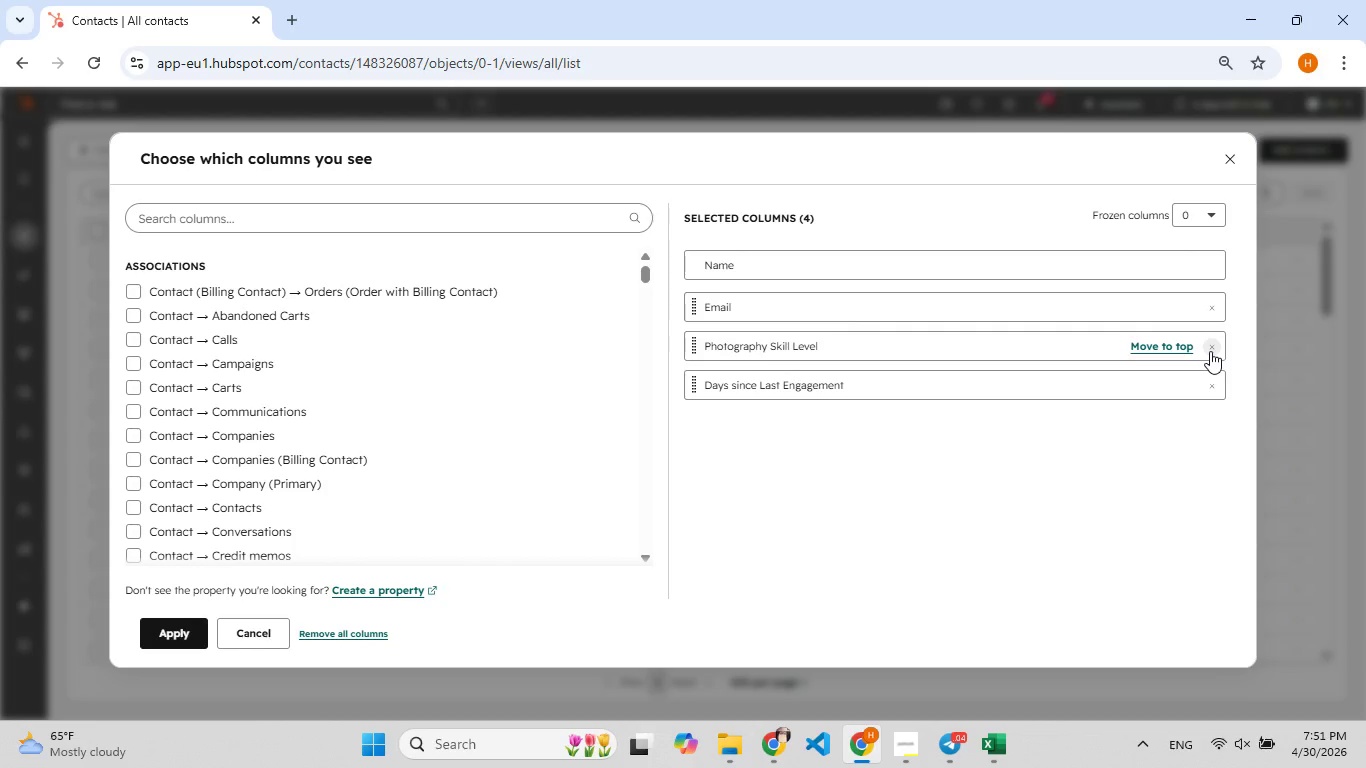 
left_click([1210, 351])
 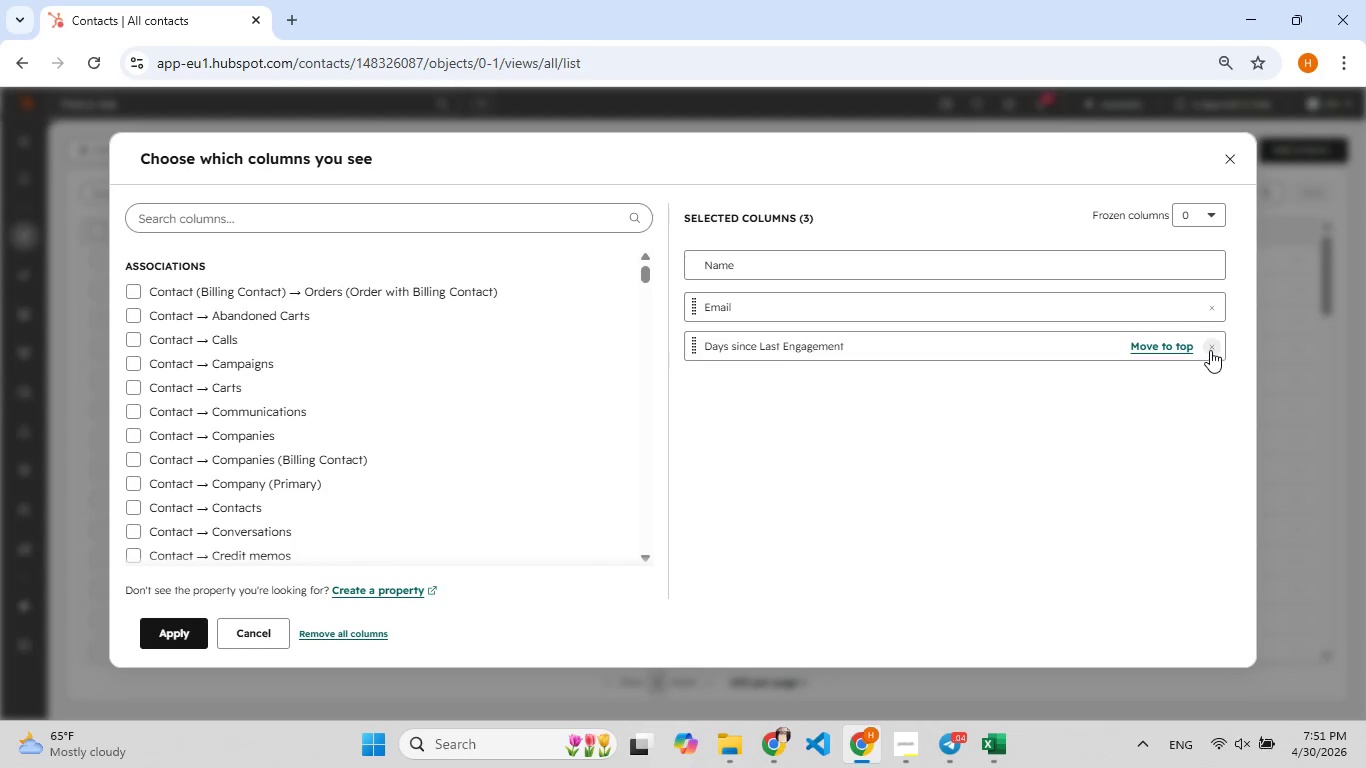 
left_click([1210, 350])
 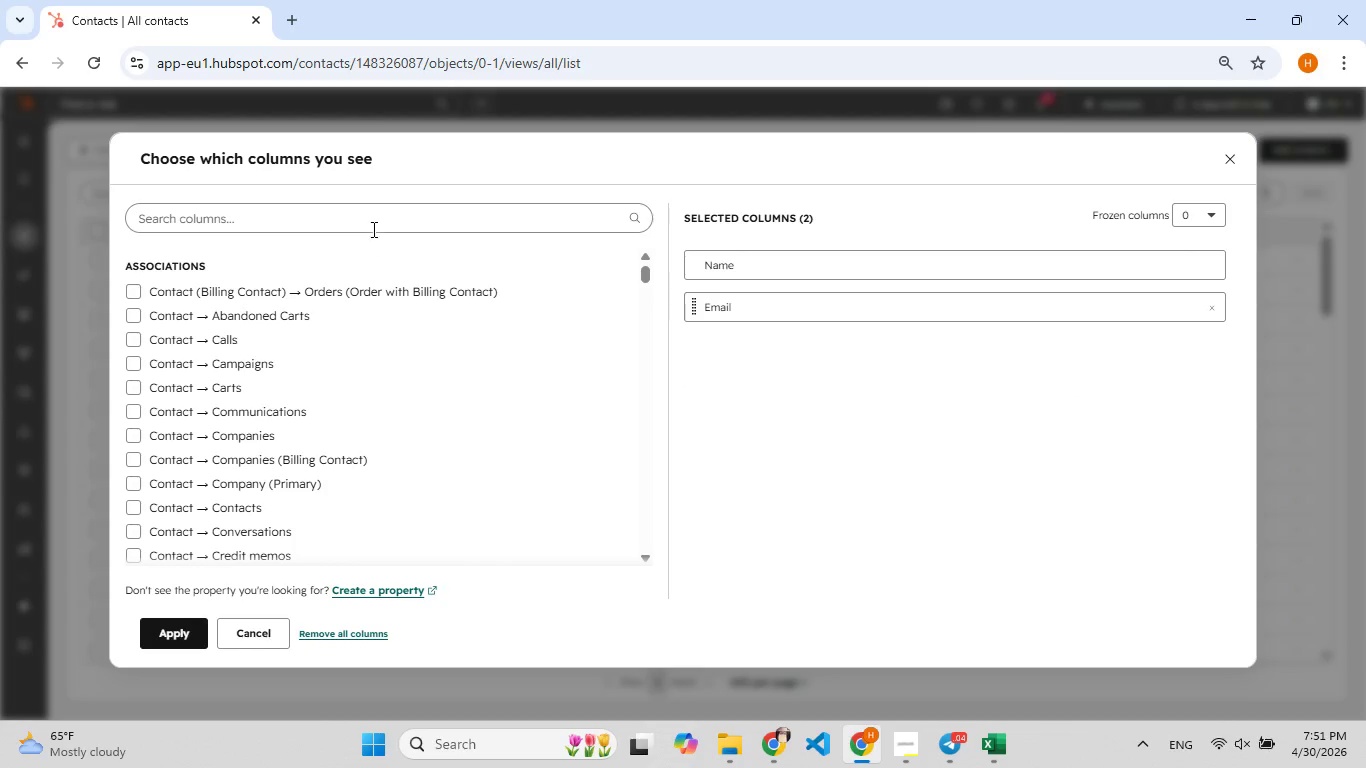 
left_click([372, 224])
 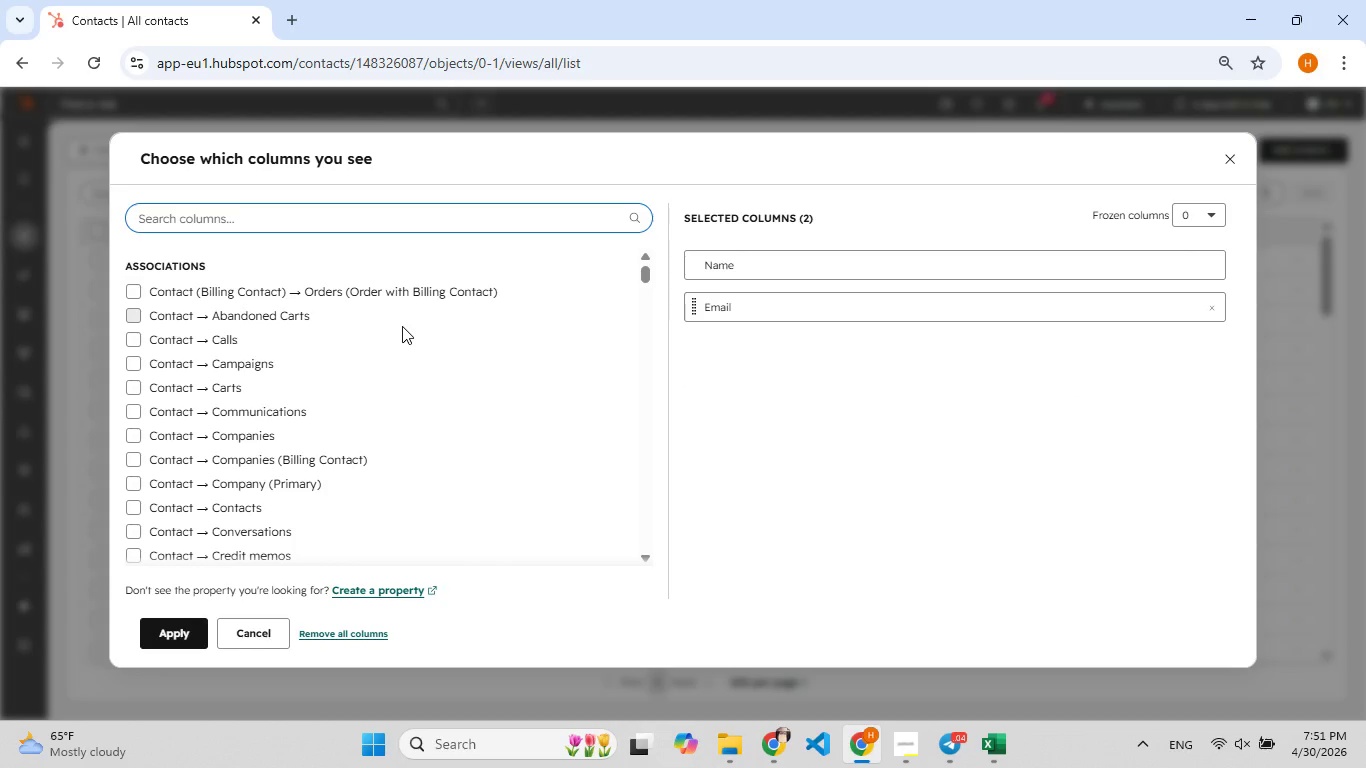 
type(fa)
 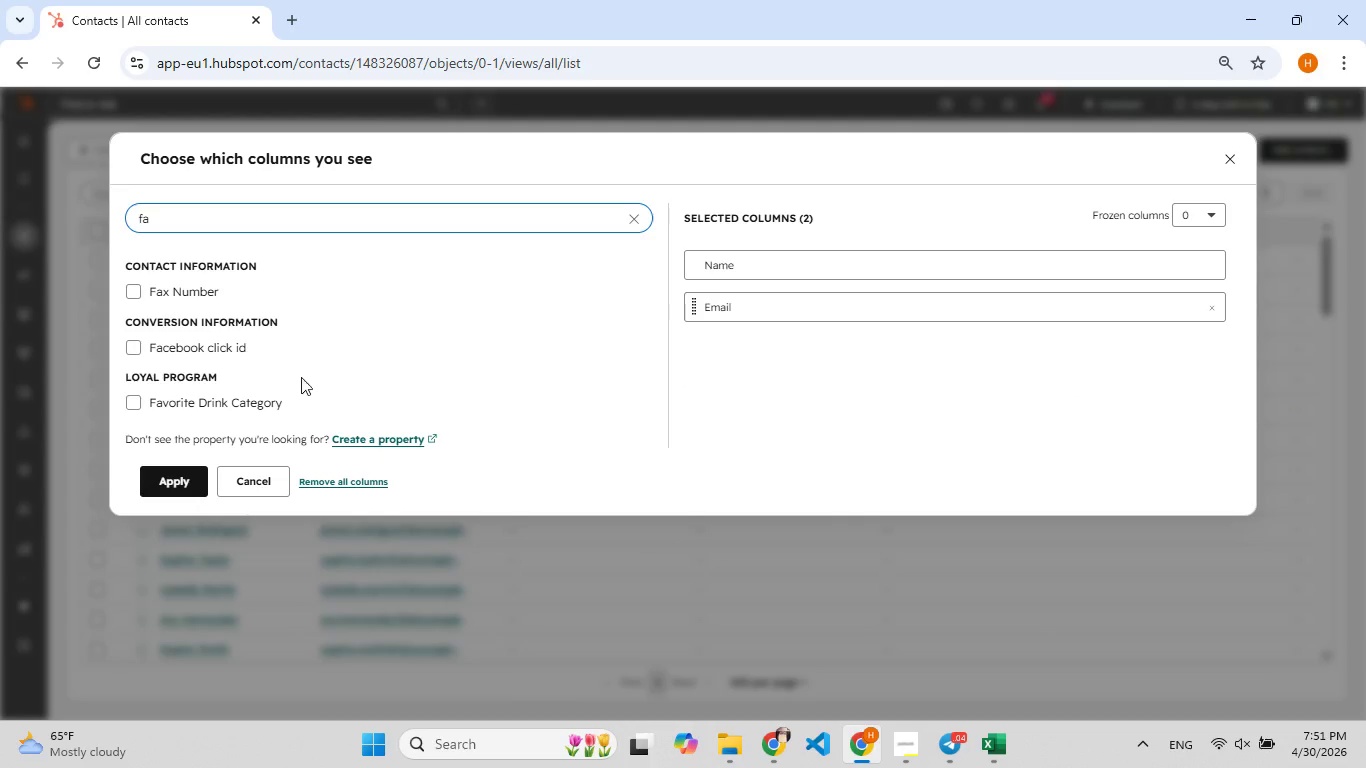 
left_click([260, 404])
 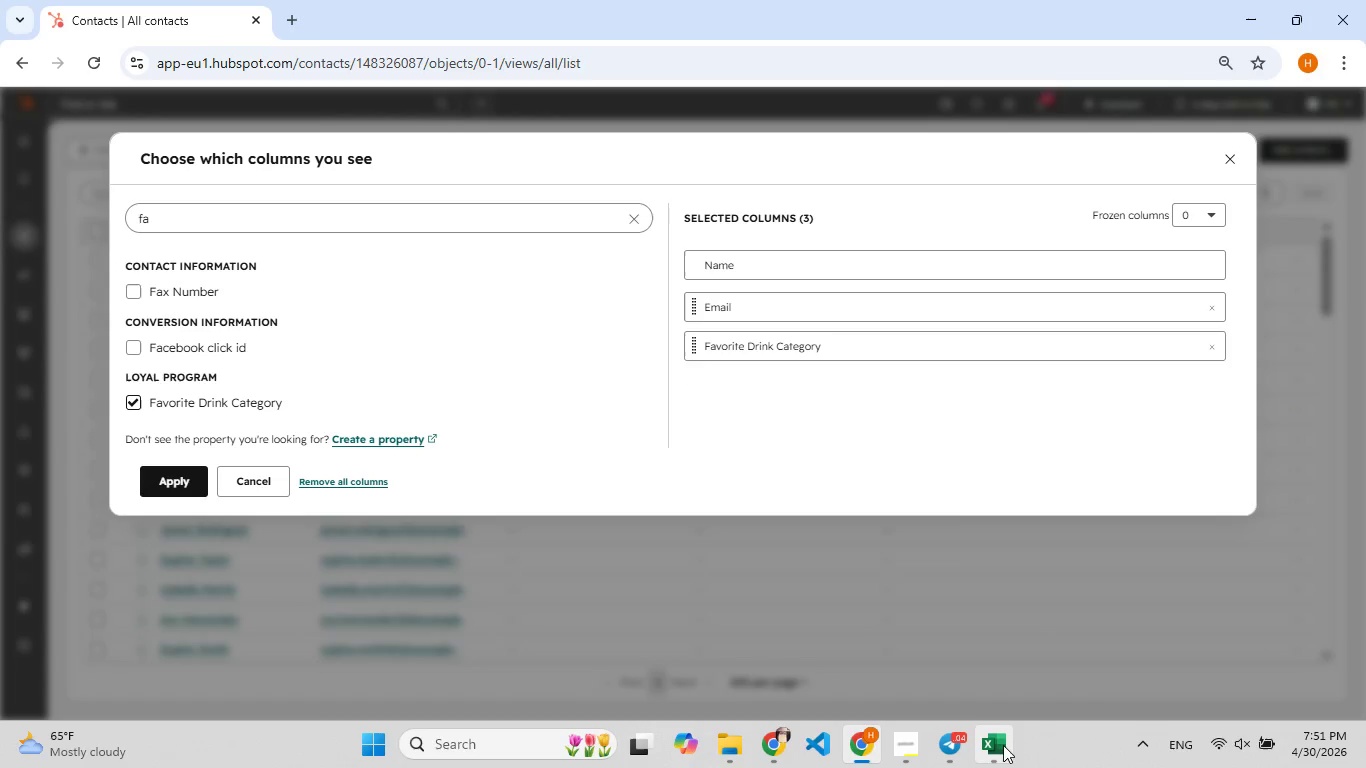 
left_click([1003, 746])
 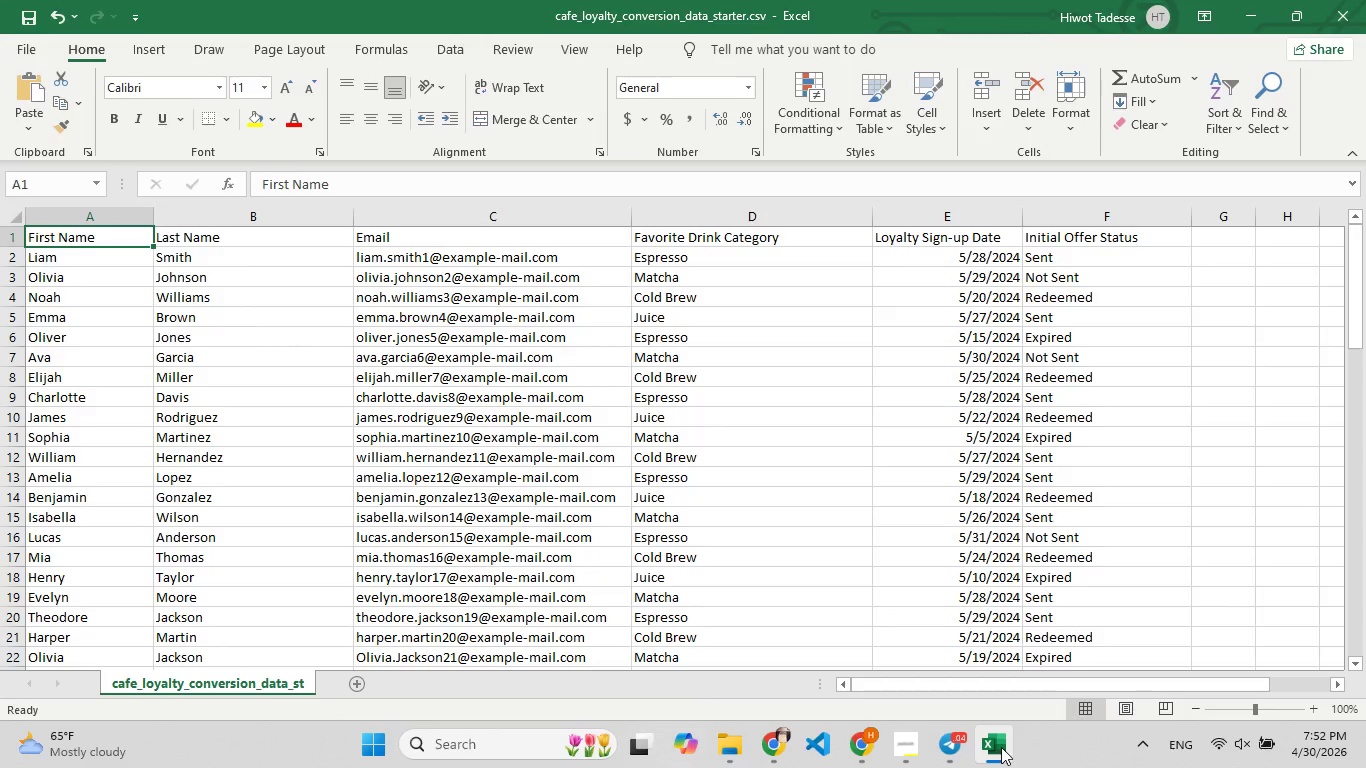 
left_click([1001, 747])
 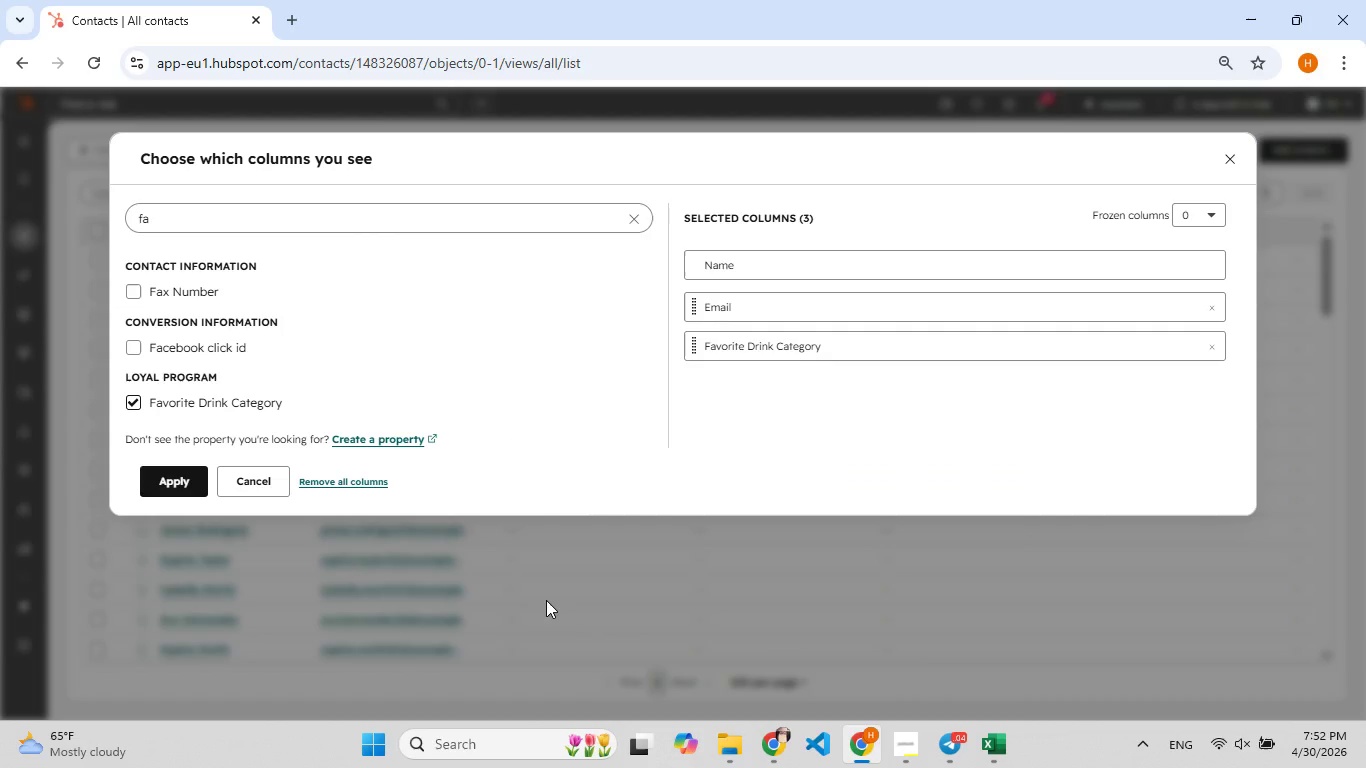 
key(F9)
 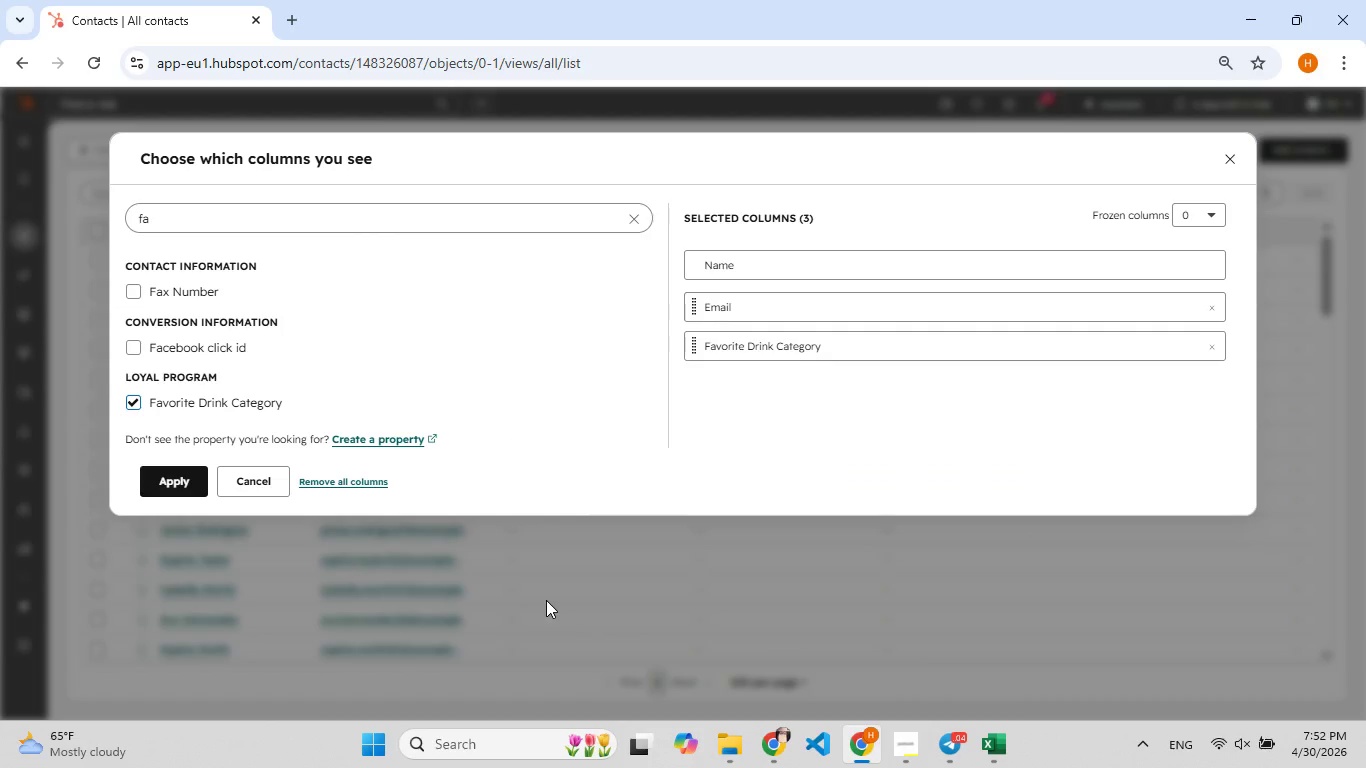 
key(Backspace)
 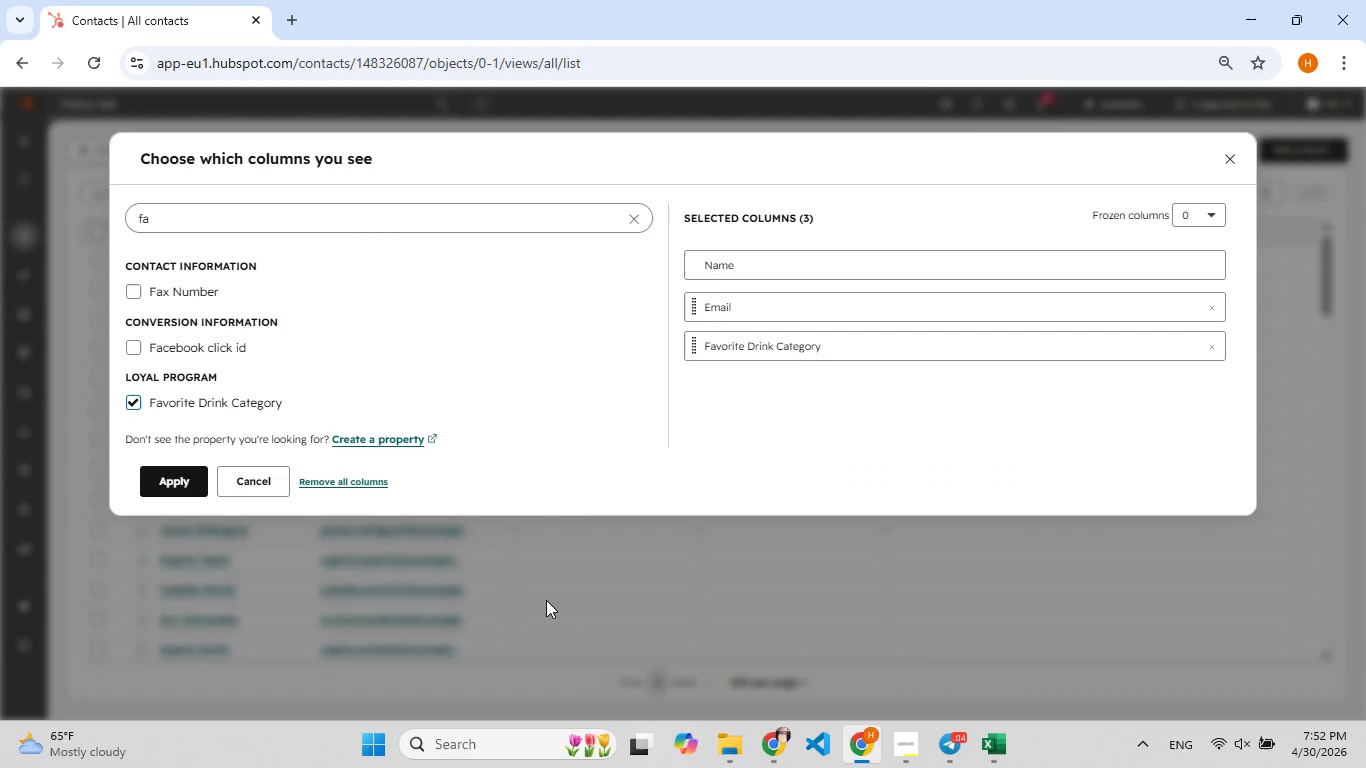 
key(Backspace)
 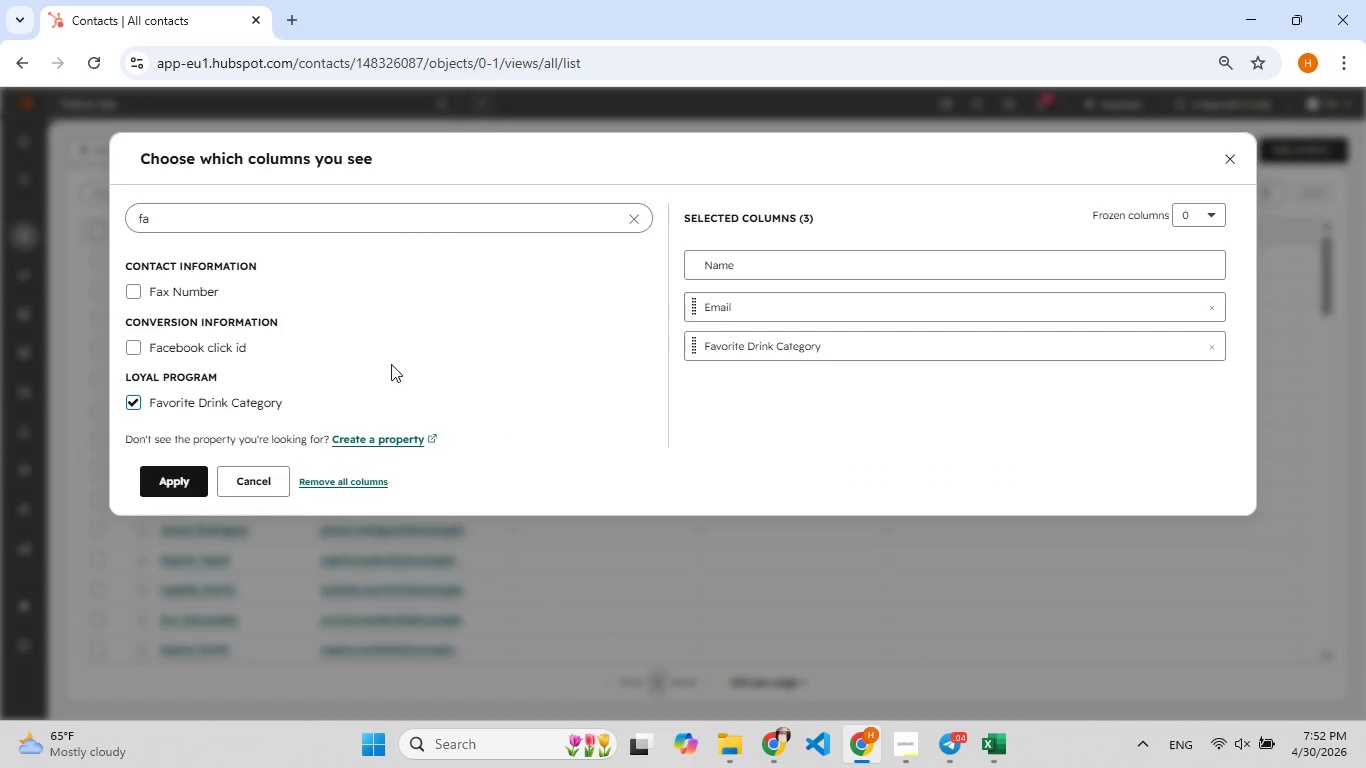 
key(F9)
 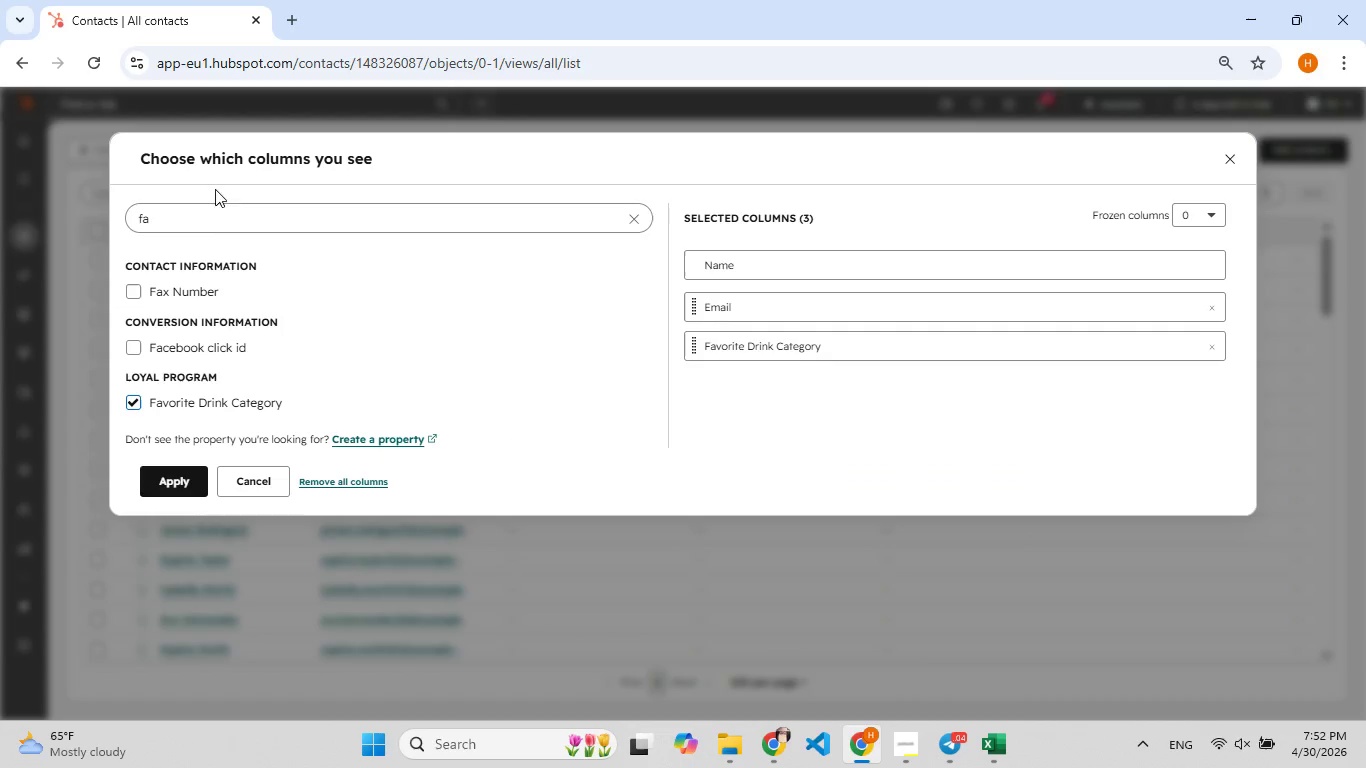 
left_click([215, 220])
 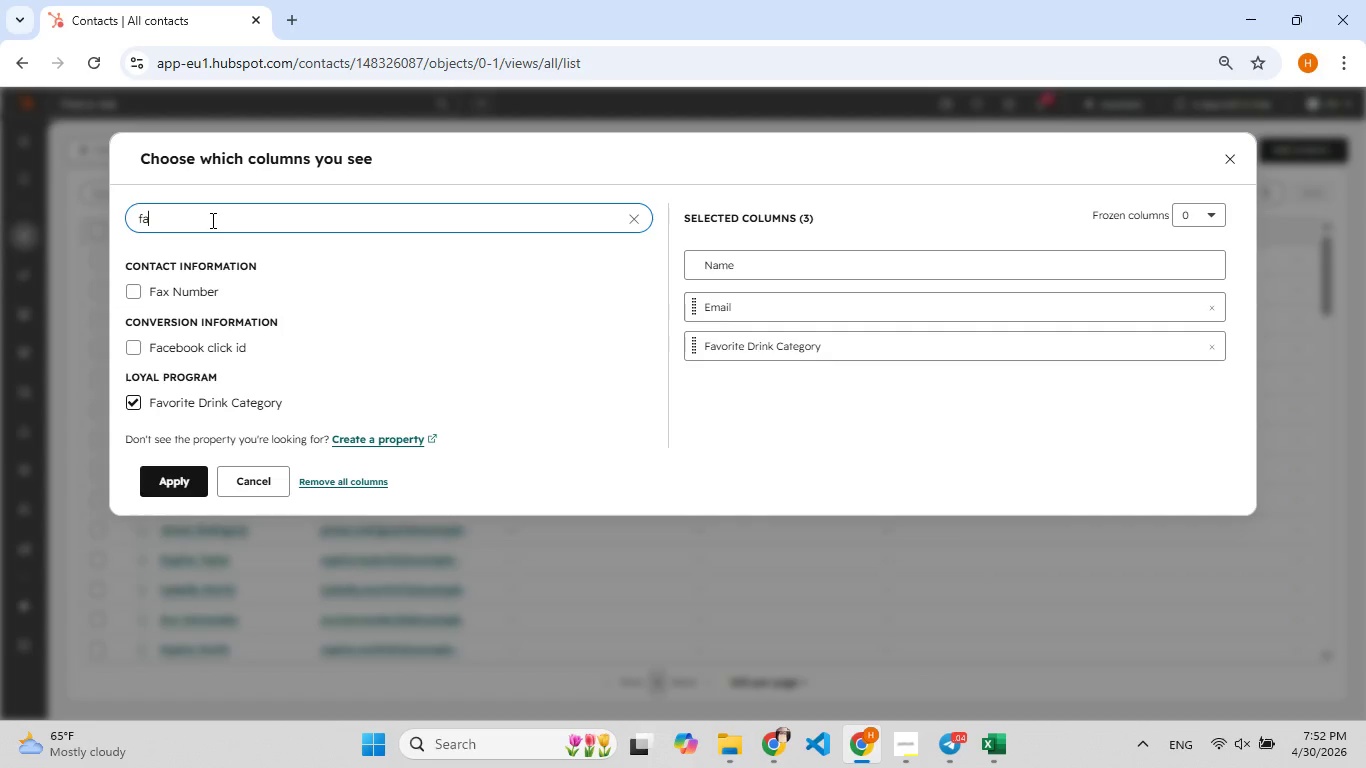 
wait(9.36)
 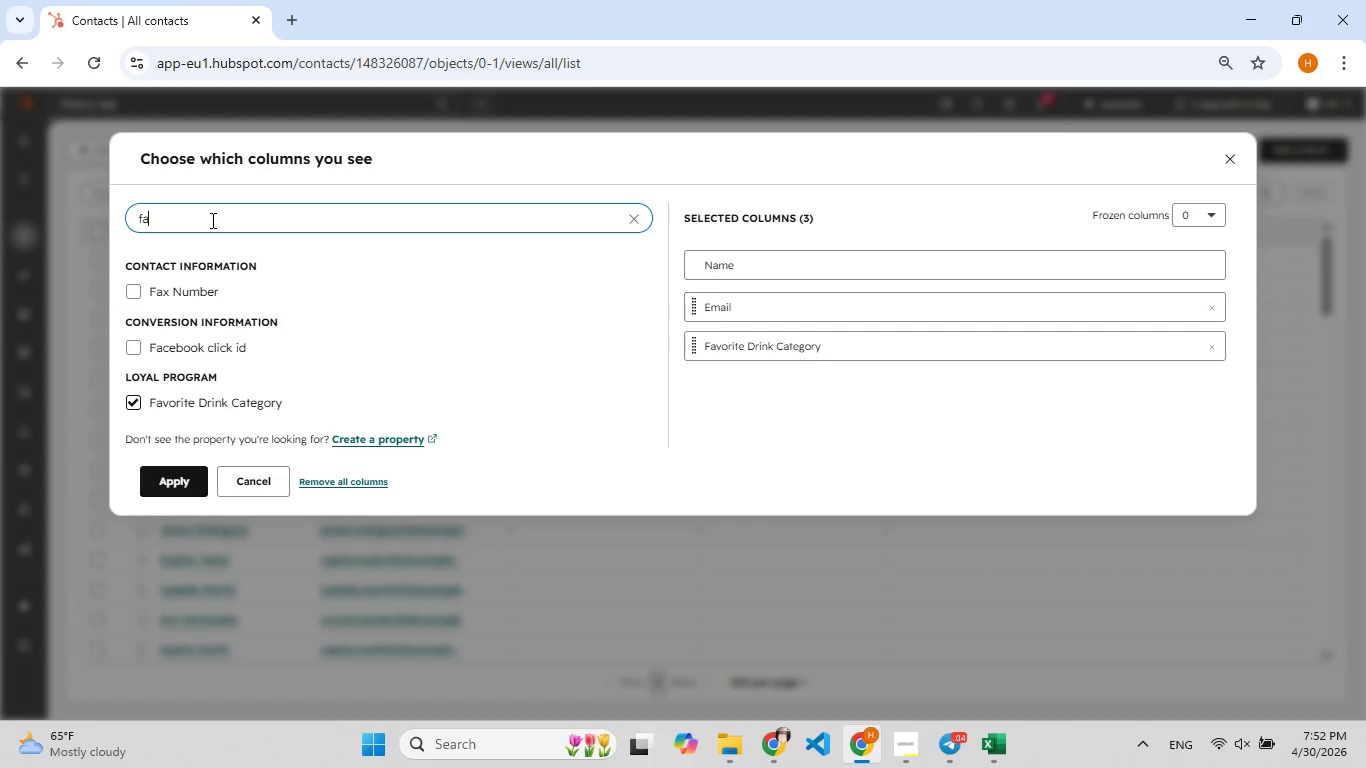 
key(Backspace)
type([F9])
key(Backspace)
type([F9]si[F8]gn)
 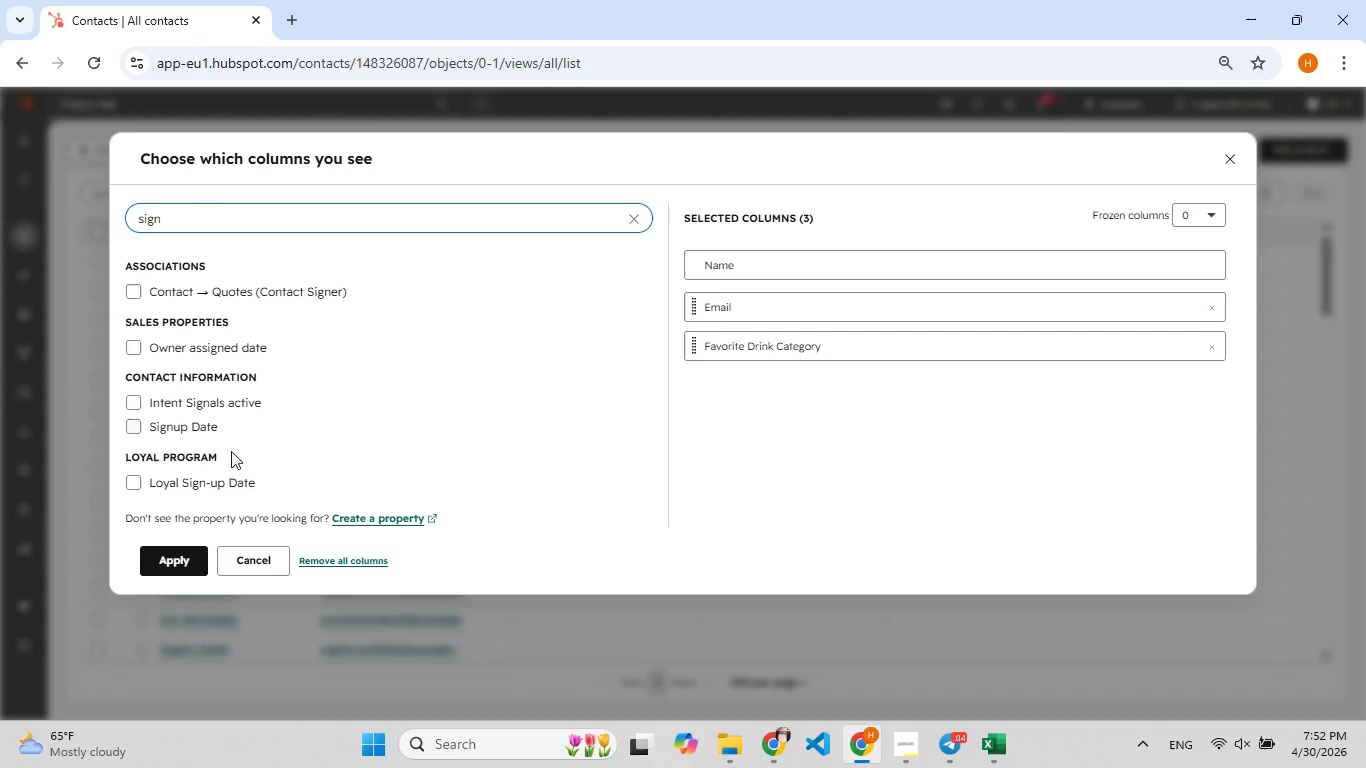 
left_click([223, 477])
 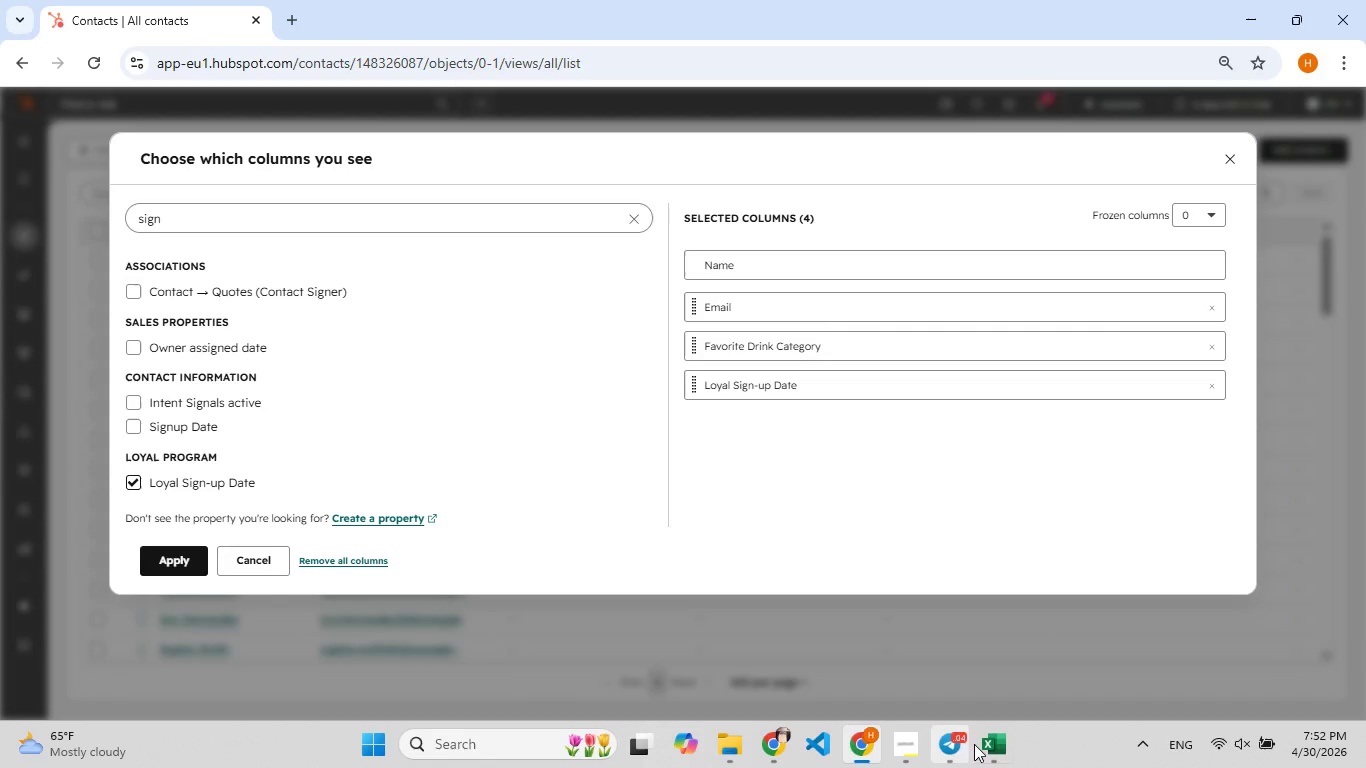 
left_click([999, 739])
 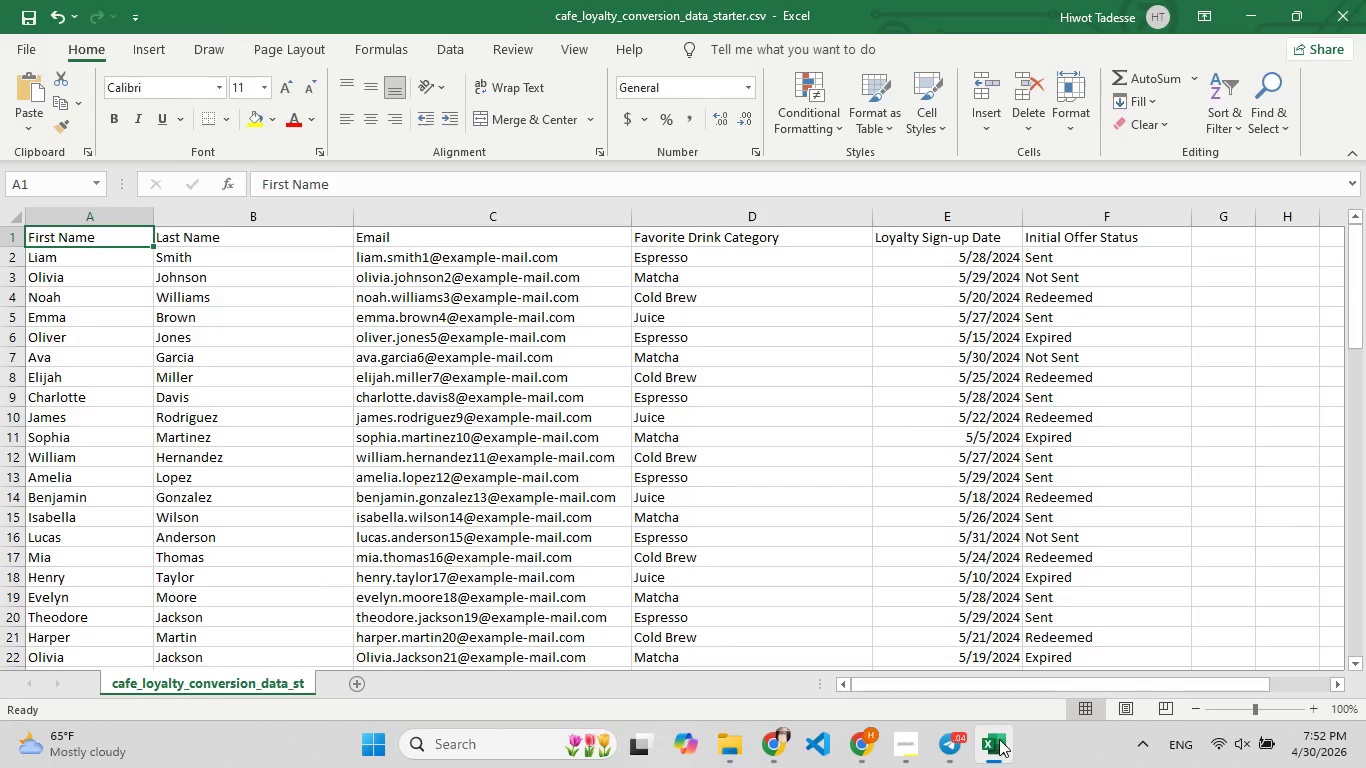 
left_click([999, 739])
 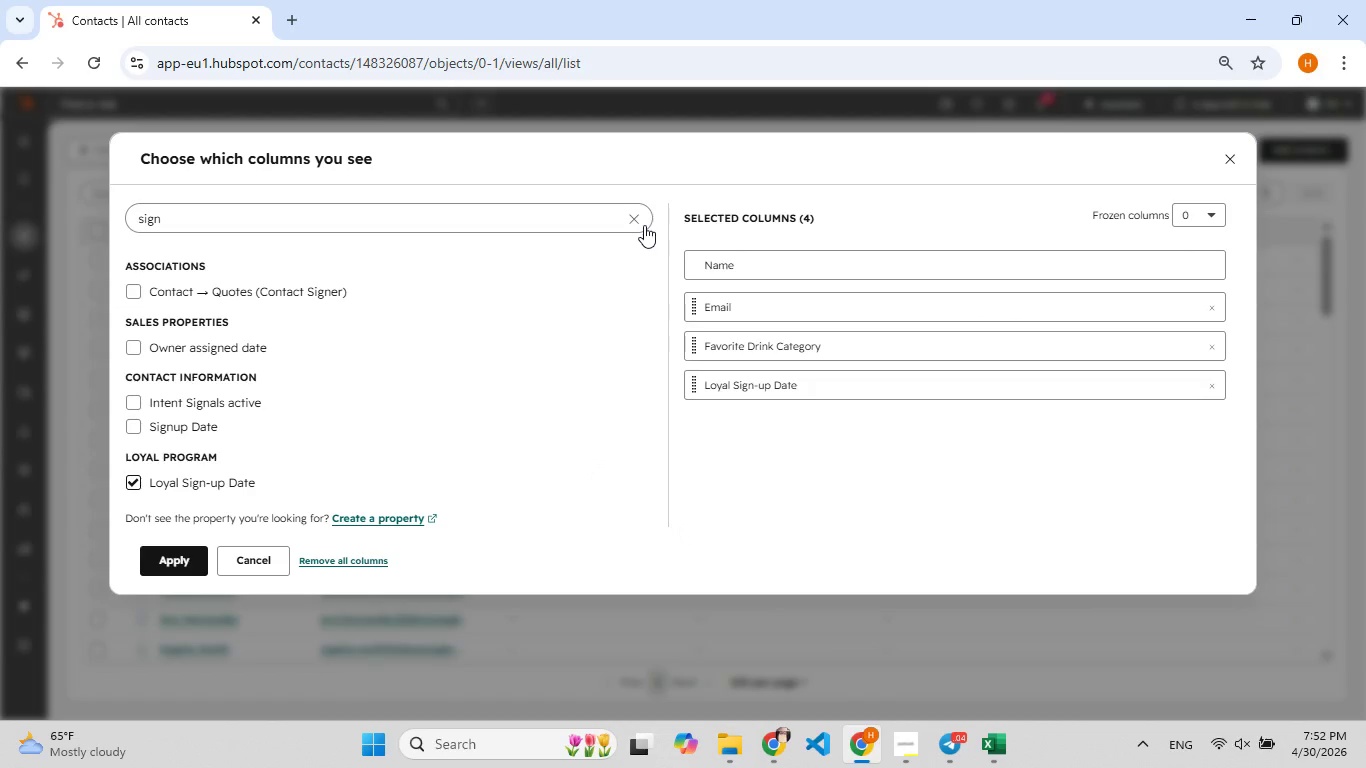 
type(offer)
 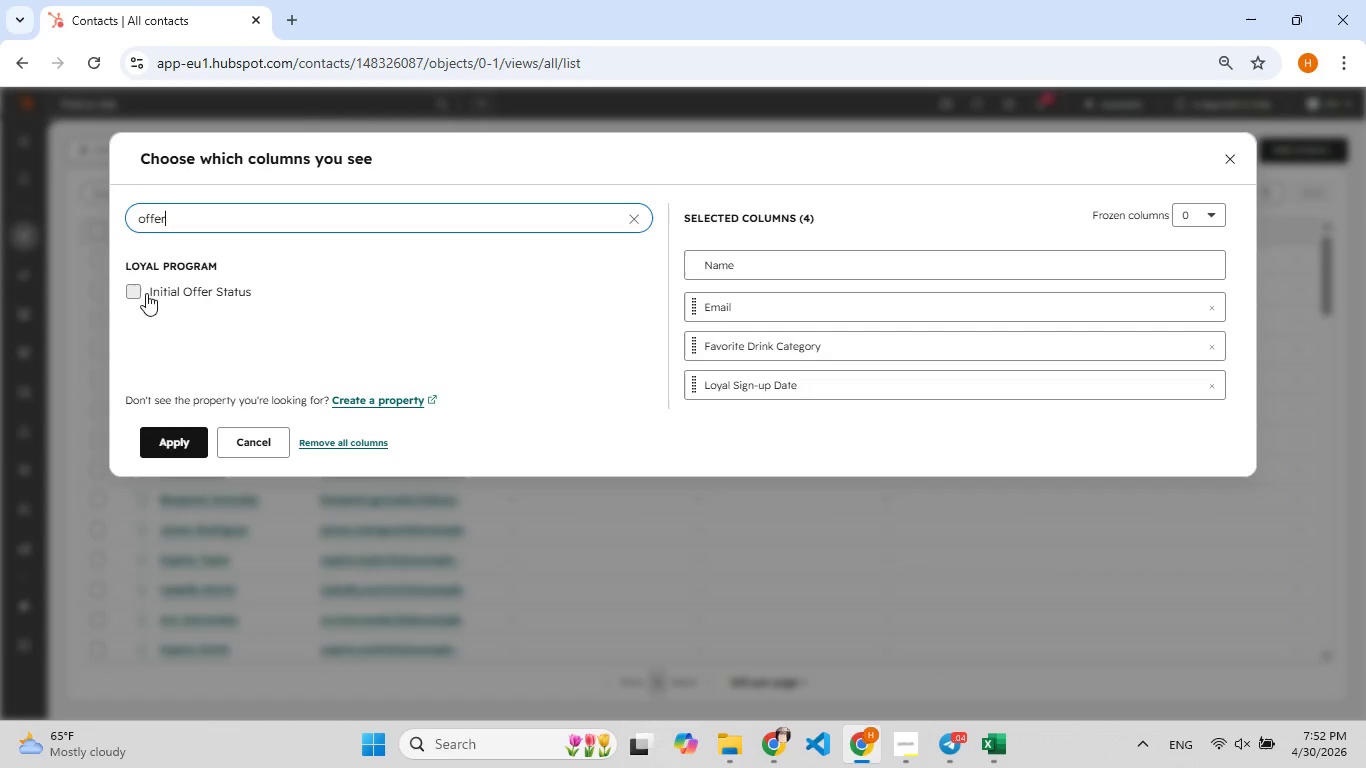 
left_click([164, 288])
 